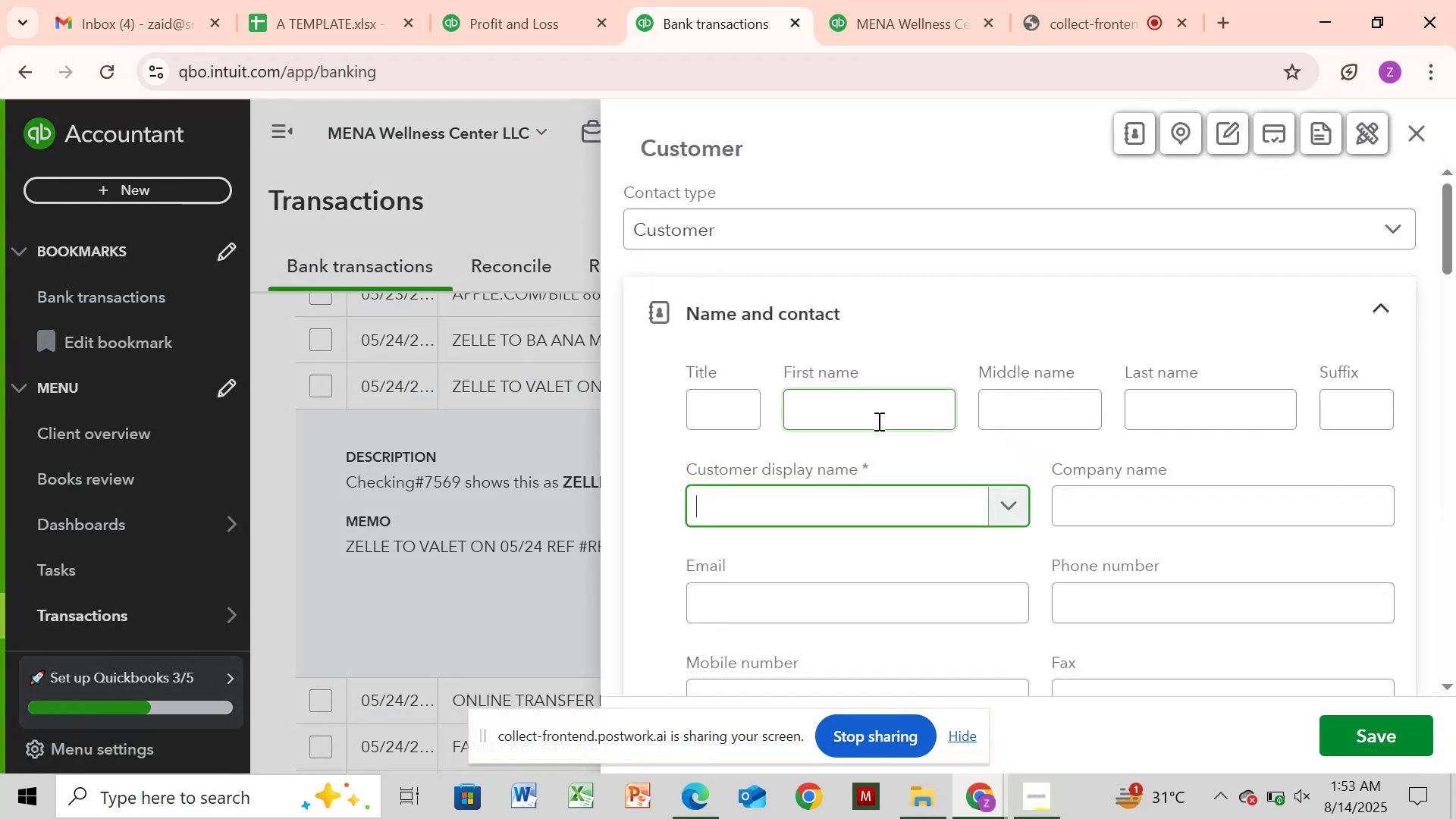 
key(Control+V)
 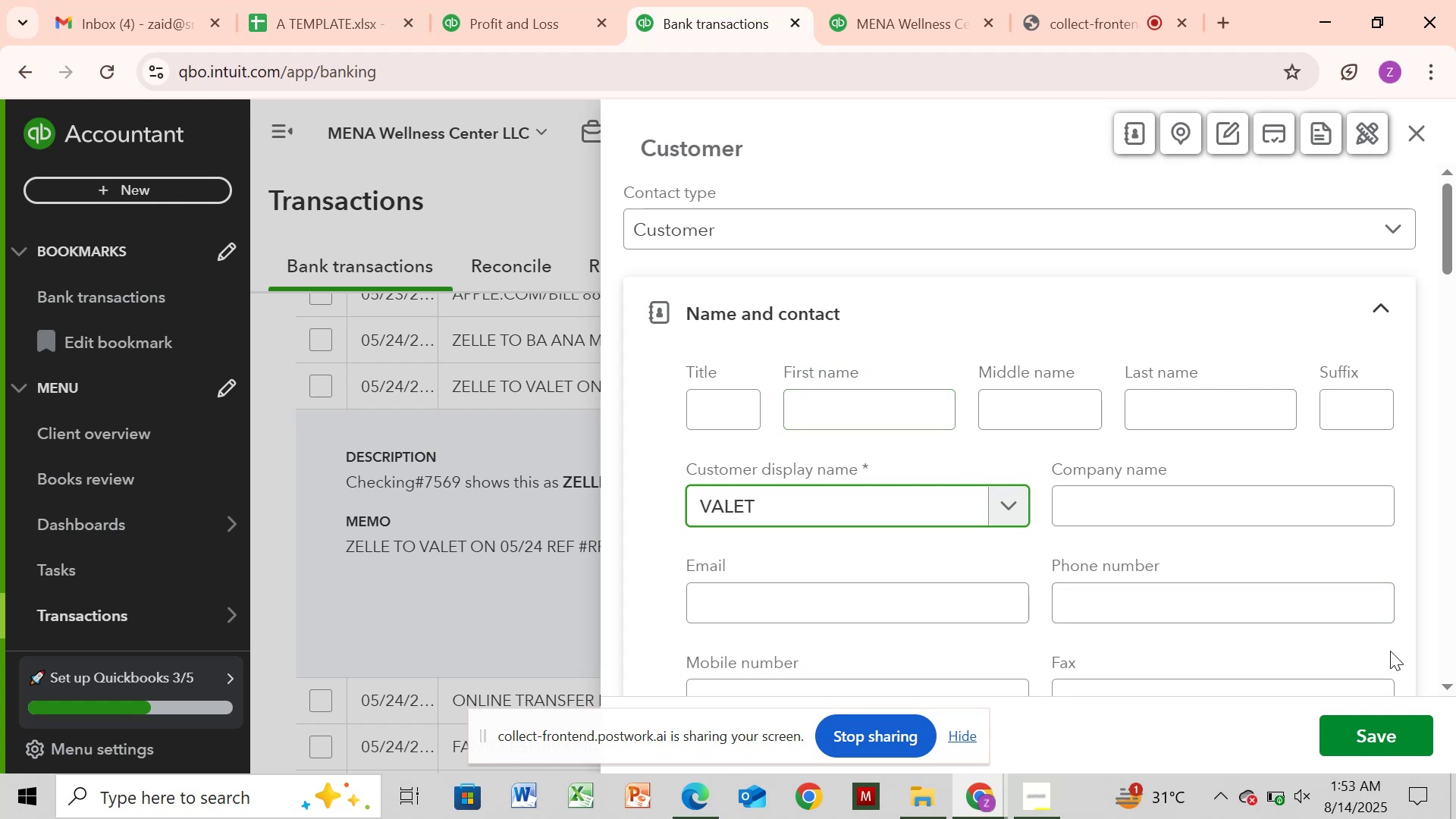 
left_click_drag(start_coordinate=[1396, 739], to_coordinate=[1404, 736])
 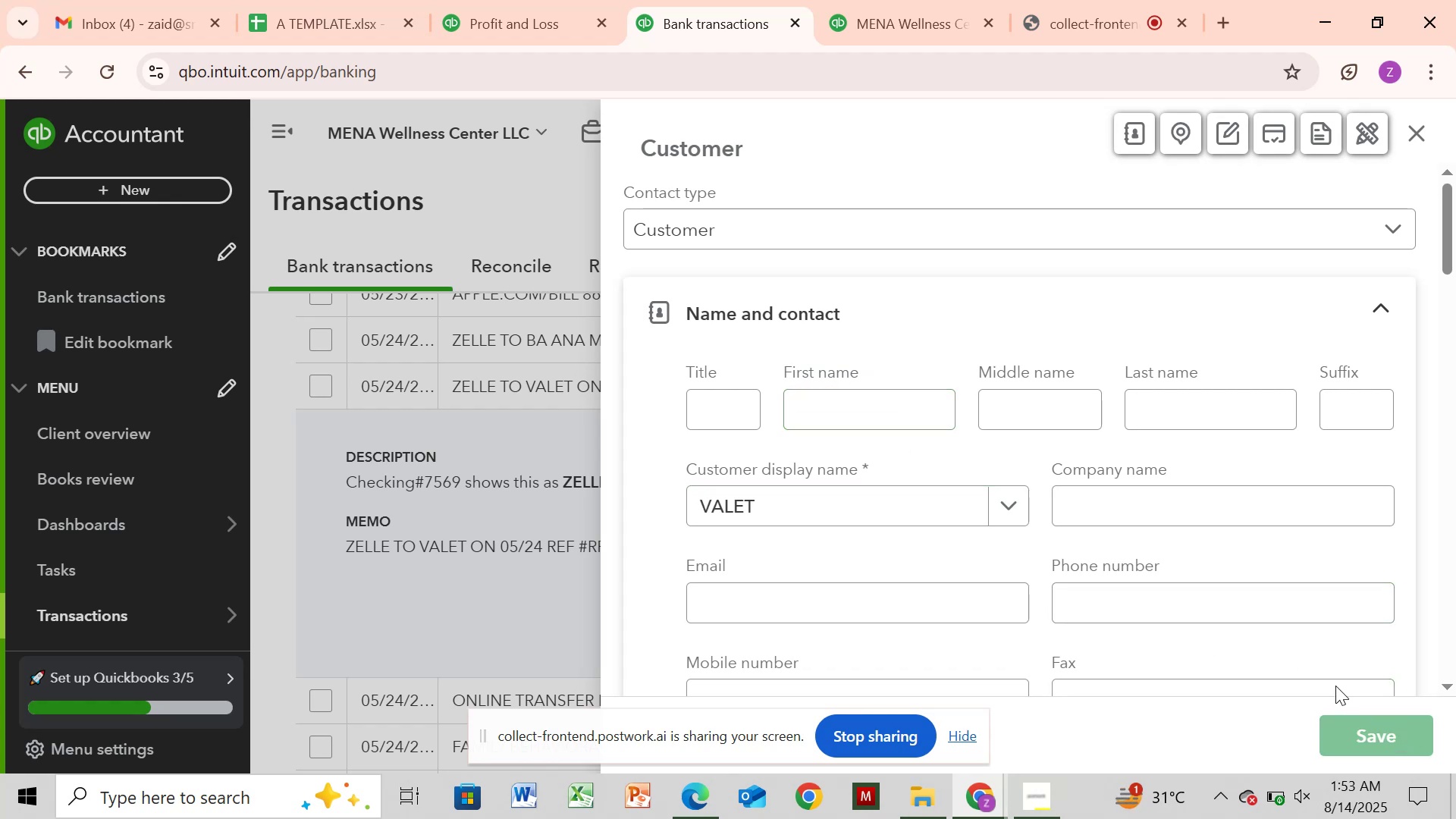 
mouse_move([1316, 668])
 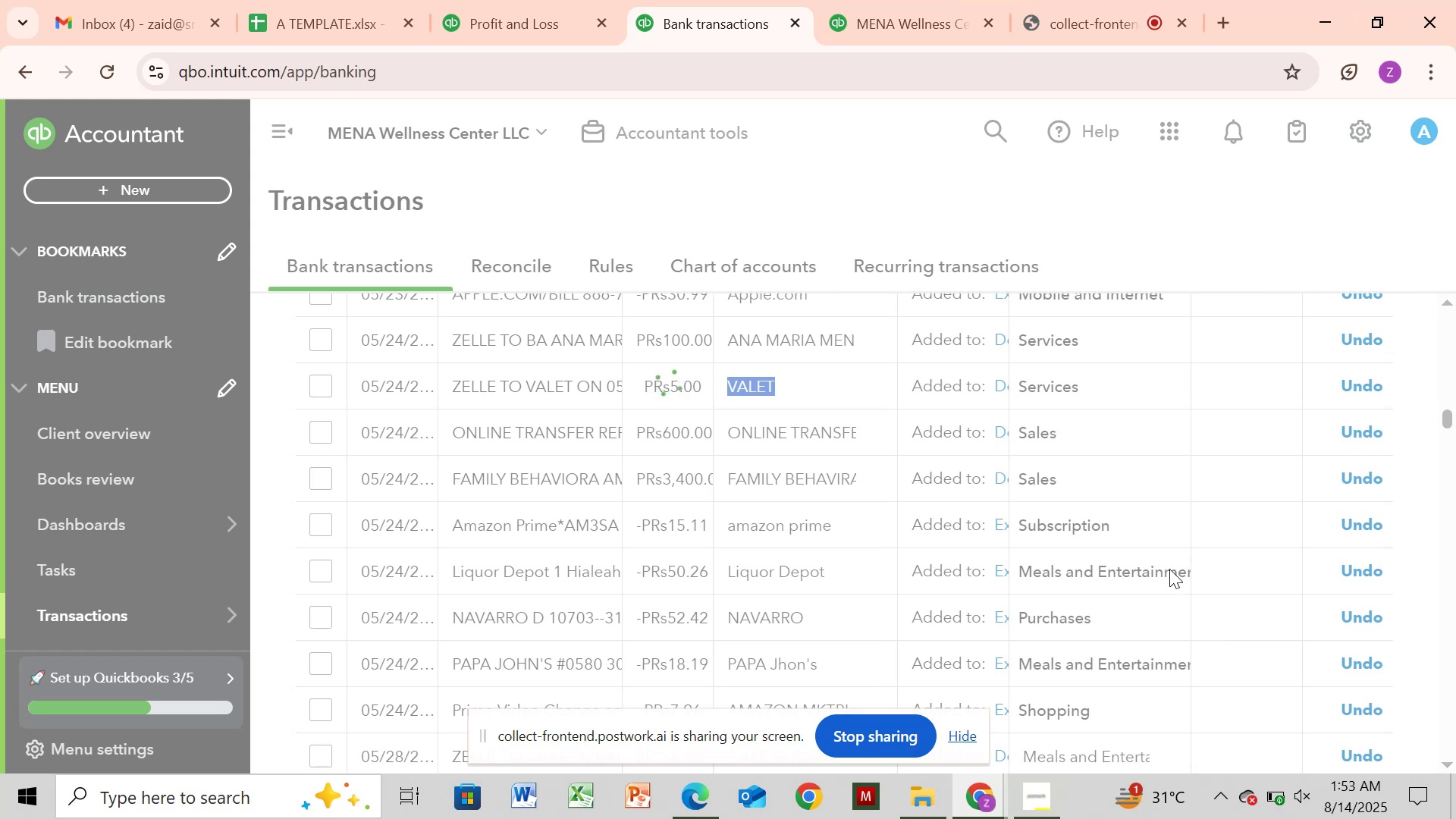 
wait(8.2)
 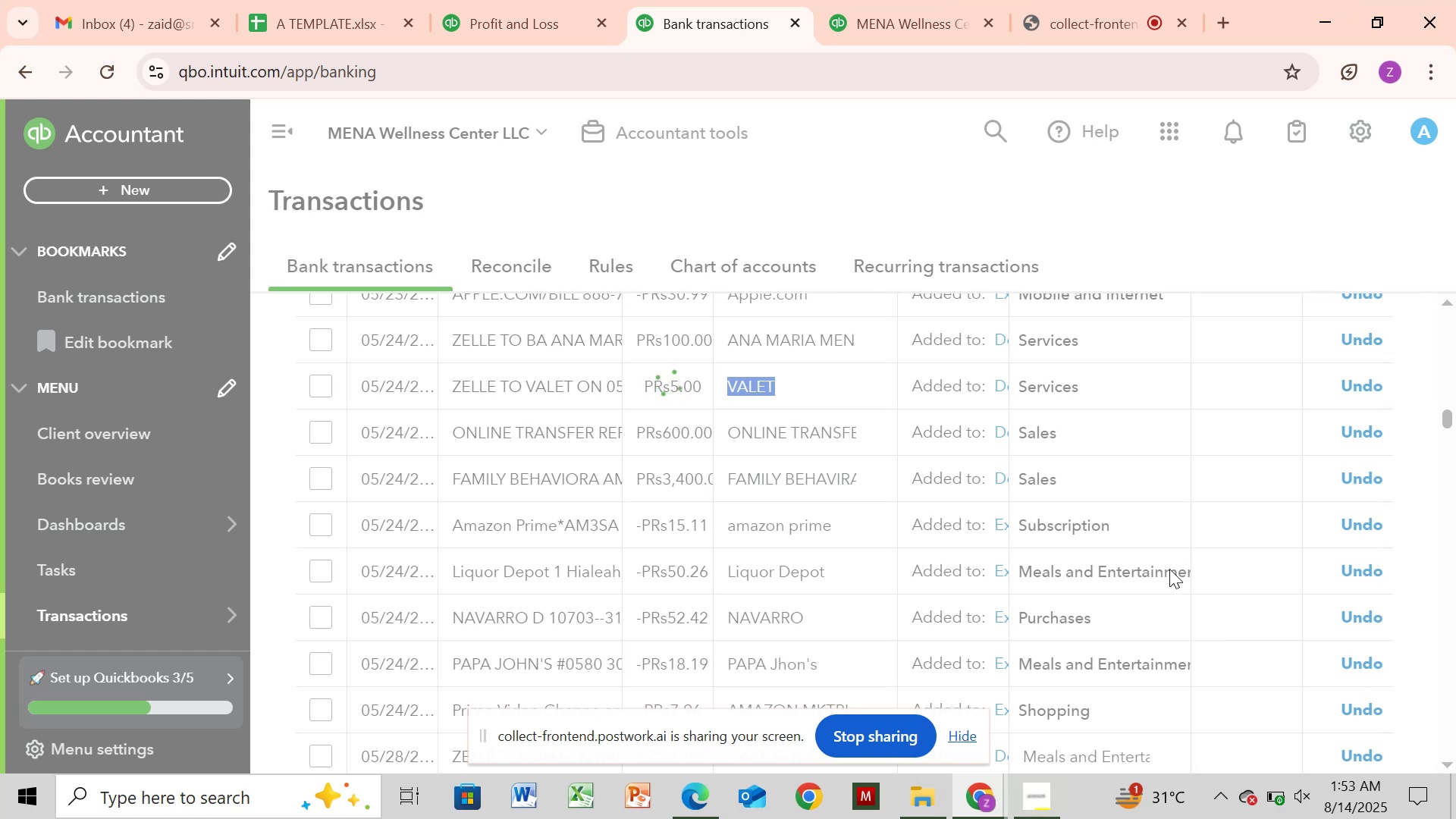 
left_click_drag(start_coordinate=[1447, 418], to_coordinate=[1450, 393])
 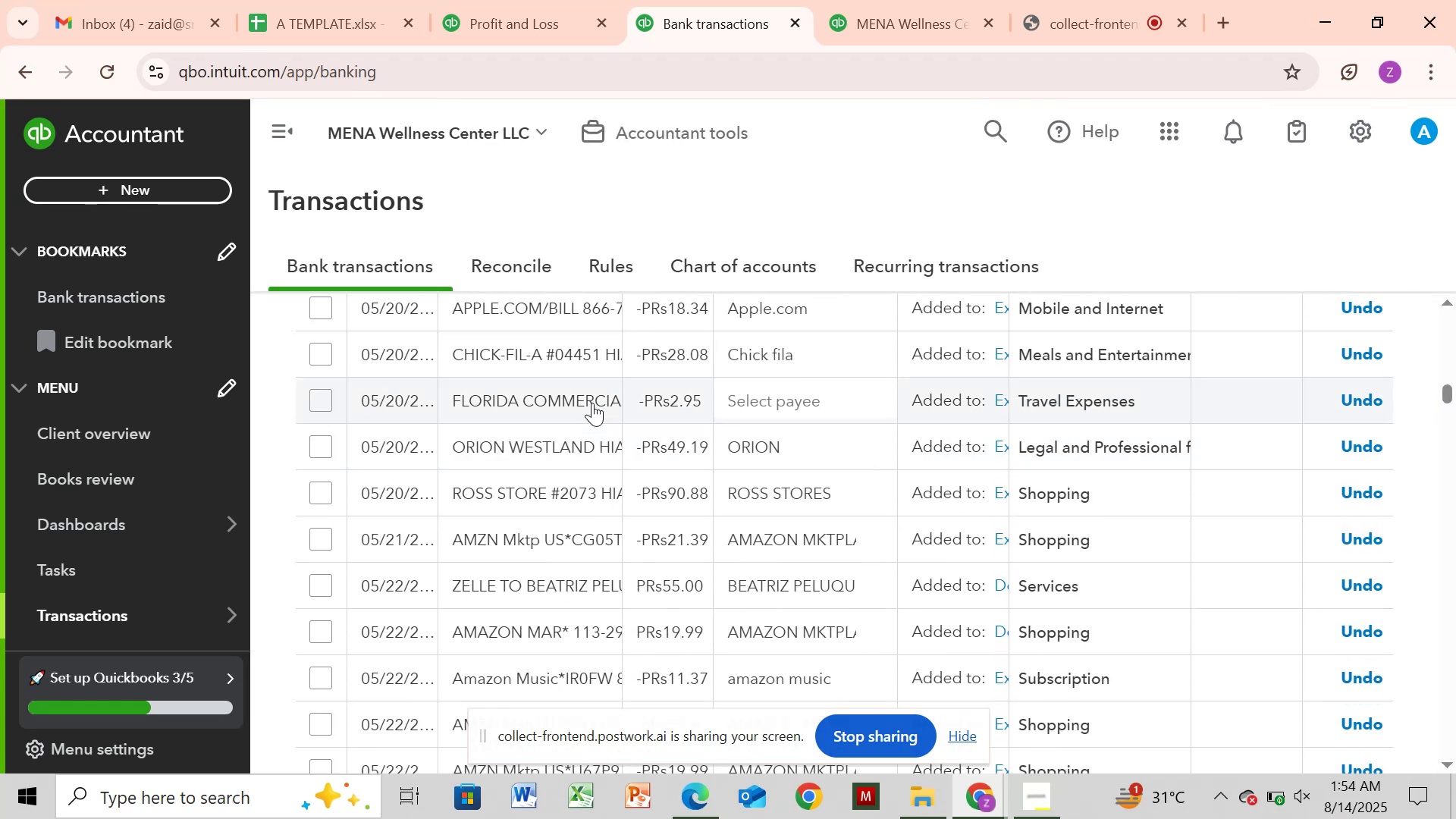 
left_click([592, 401])
 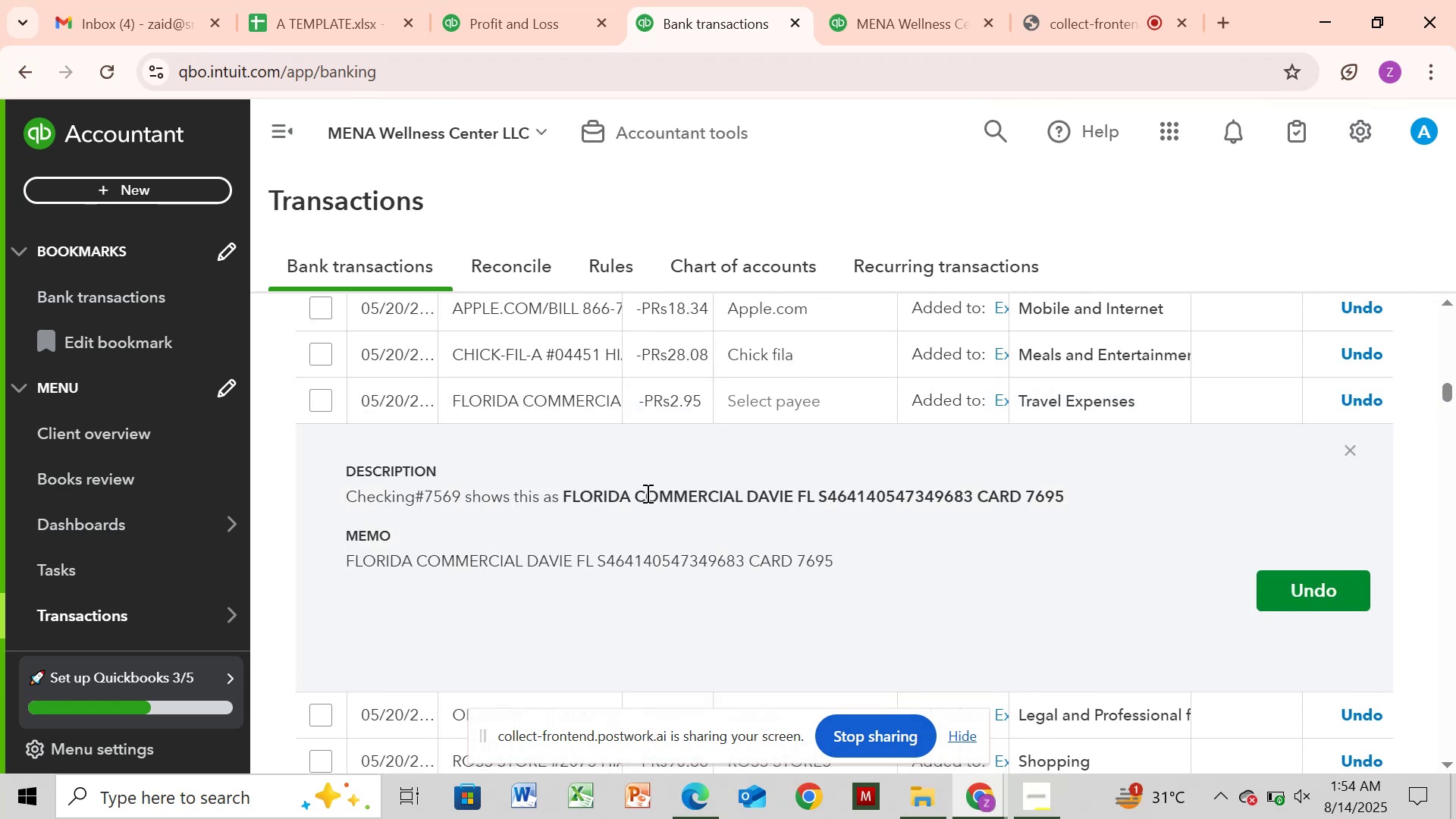 
wait(5.42)
 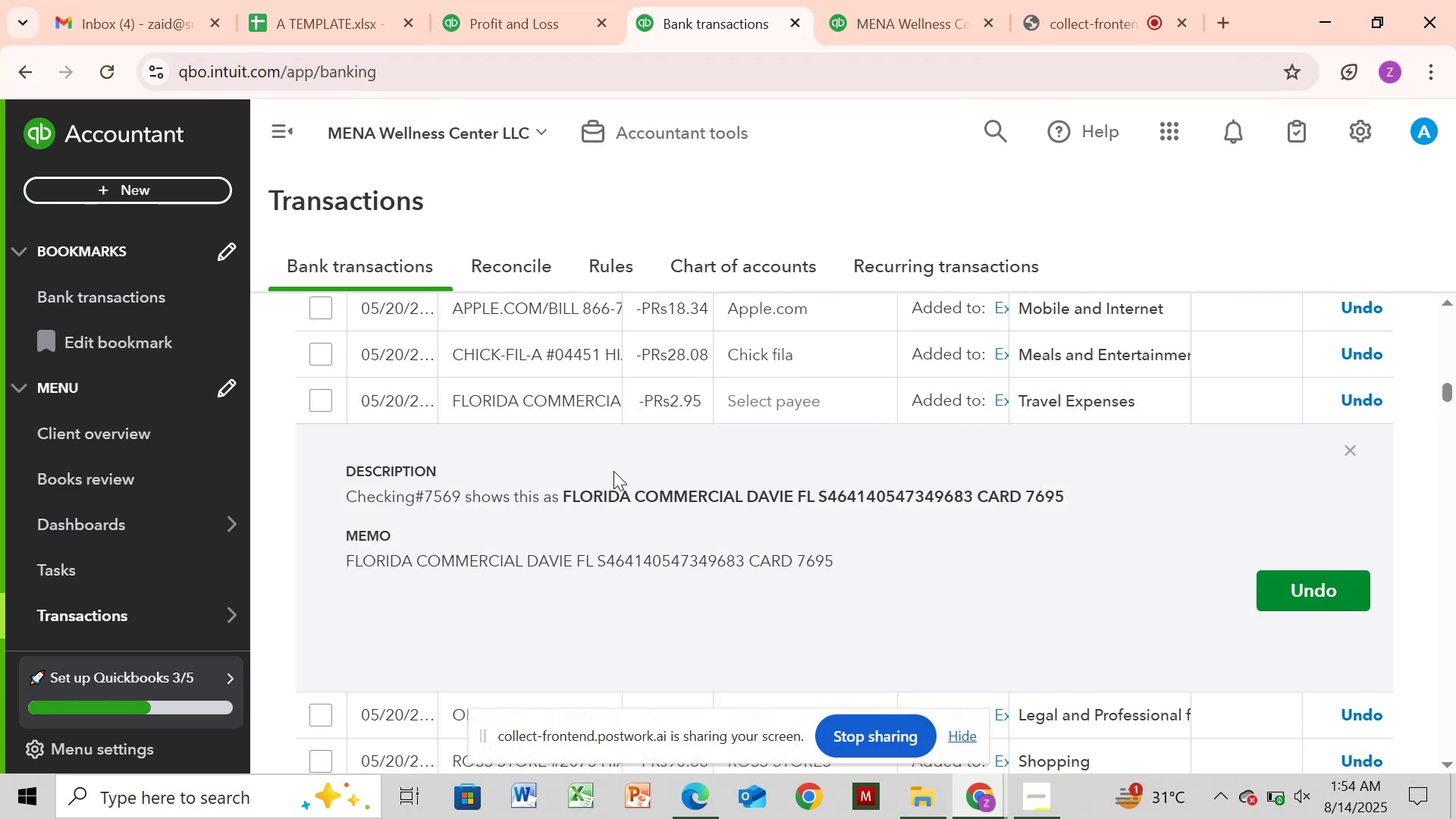 
left_click_drag(start_coordinate=[556, 489], to_coordinate=[791, 501])
 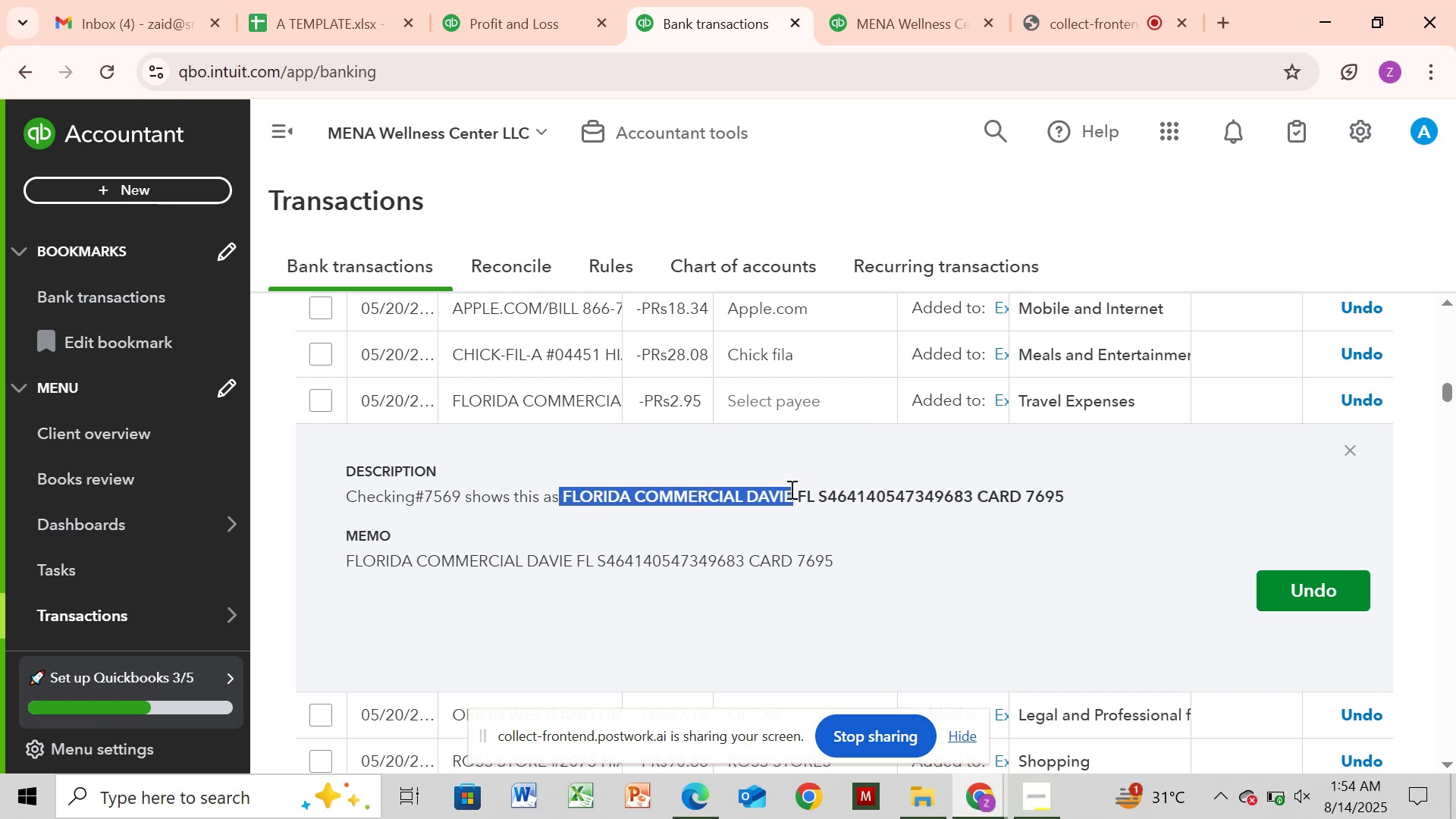 
key(Control+C)
 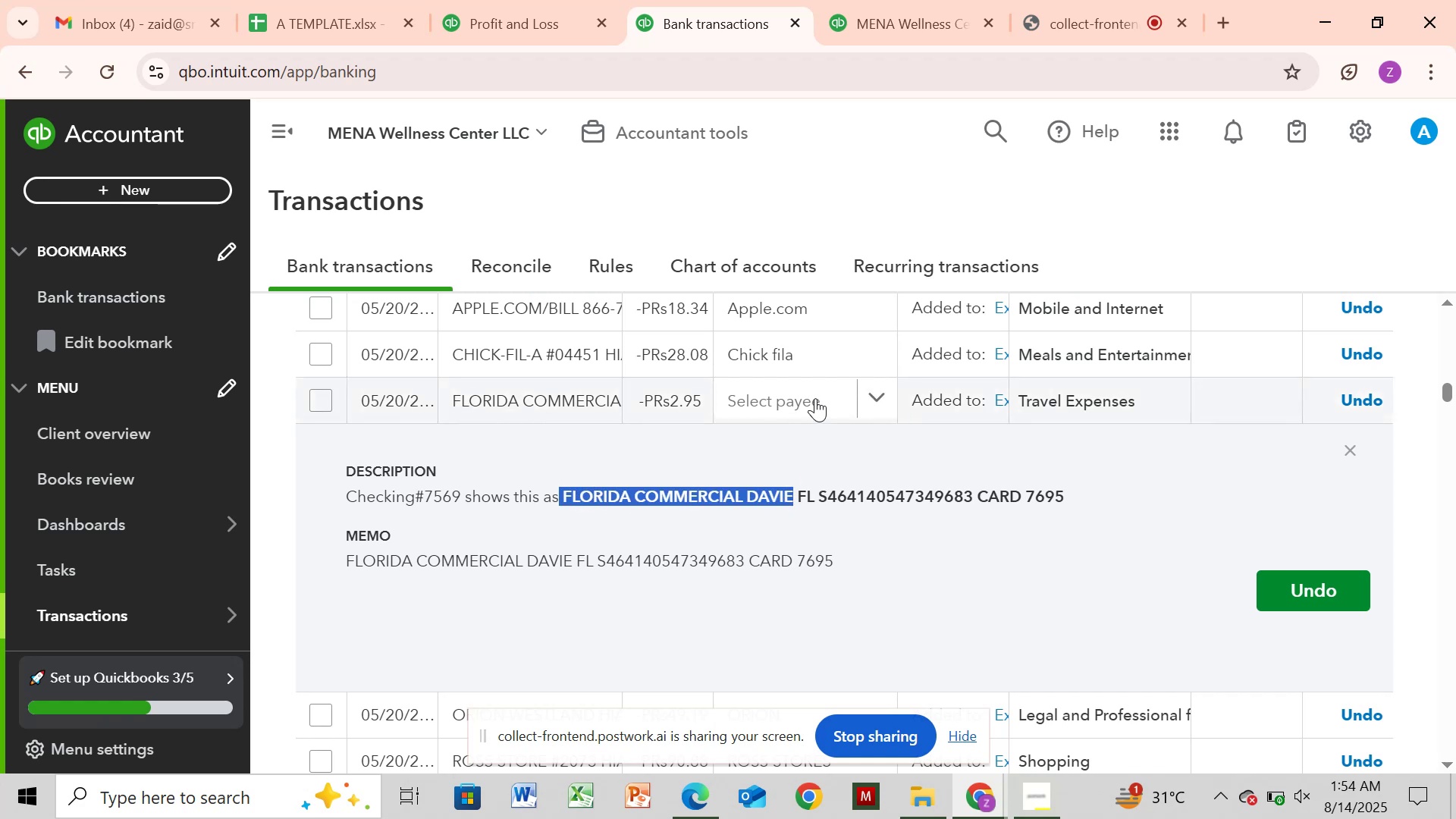 
left_click([888, 394])
 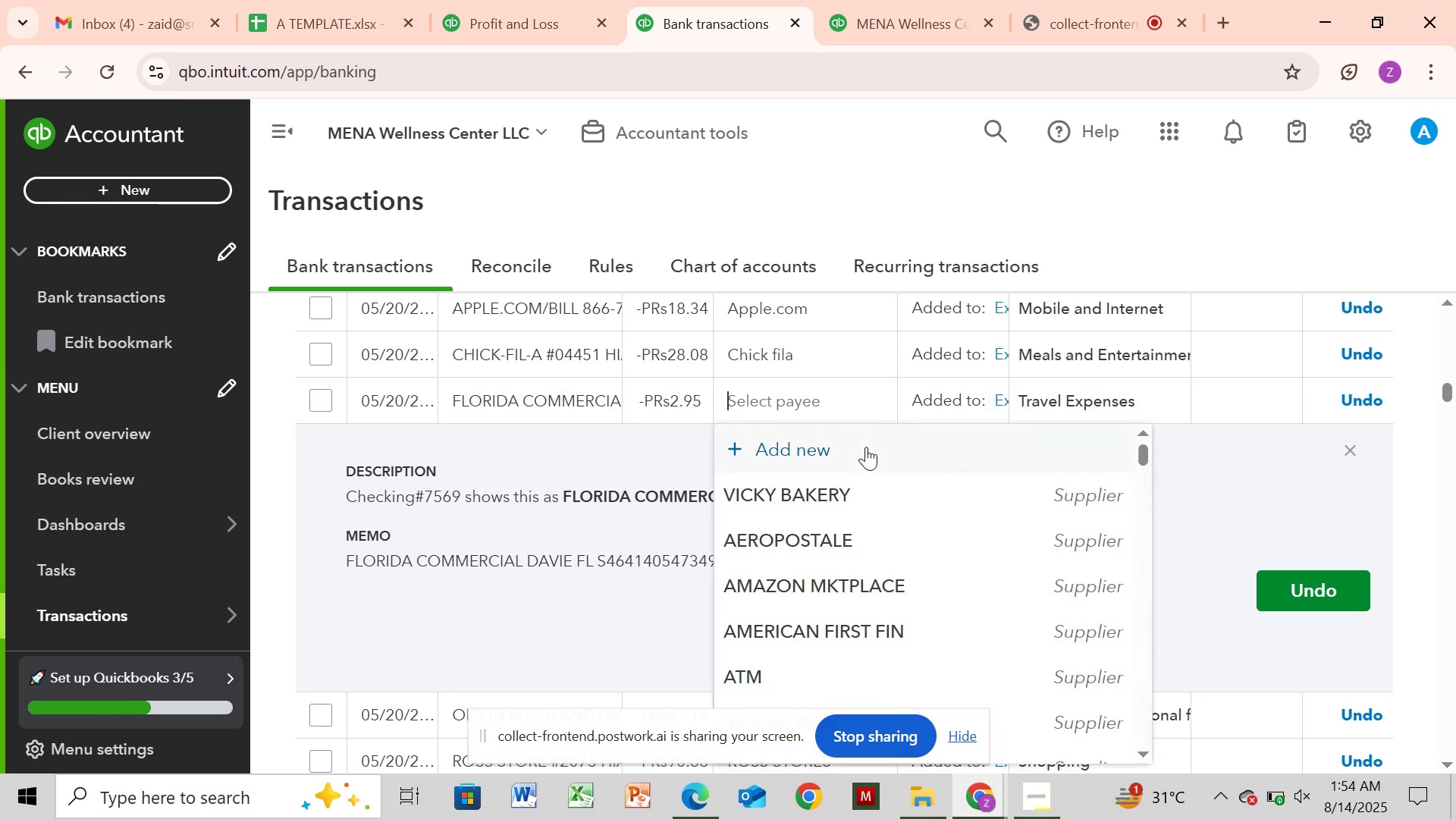 
left_click([866, 447])
 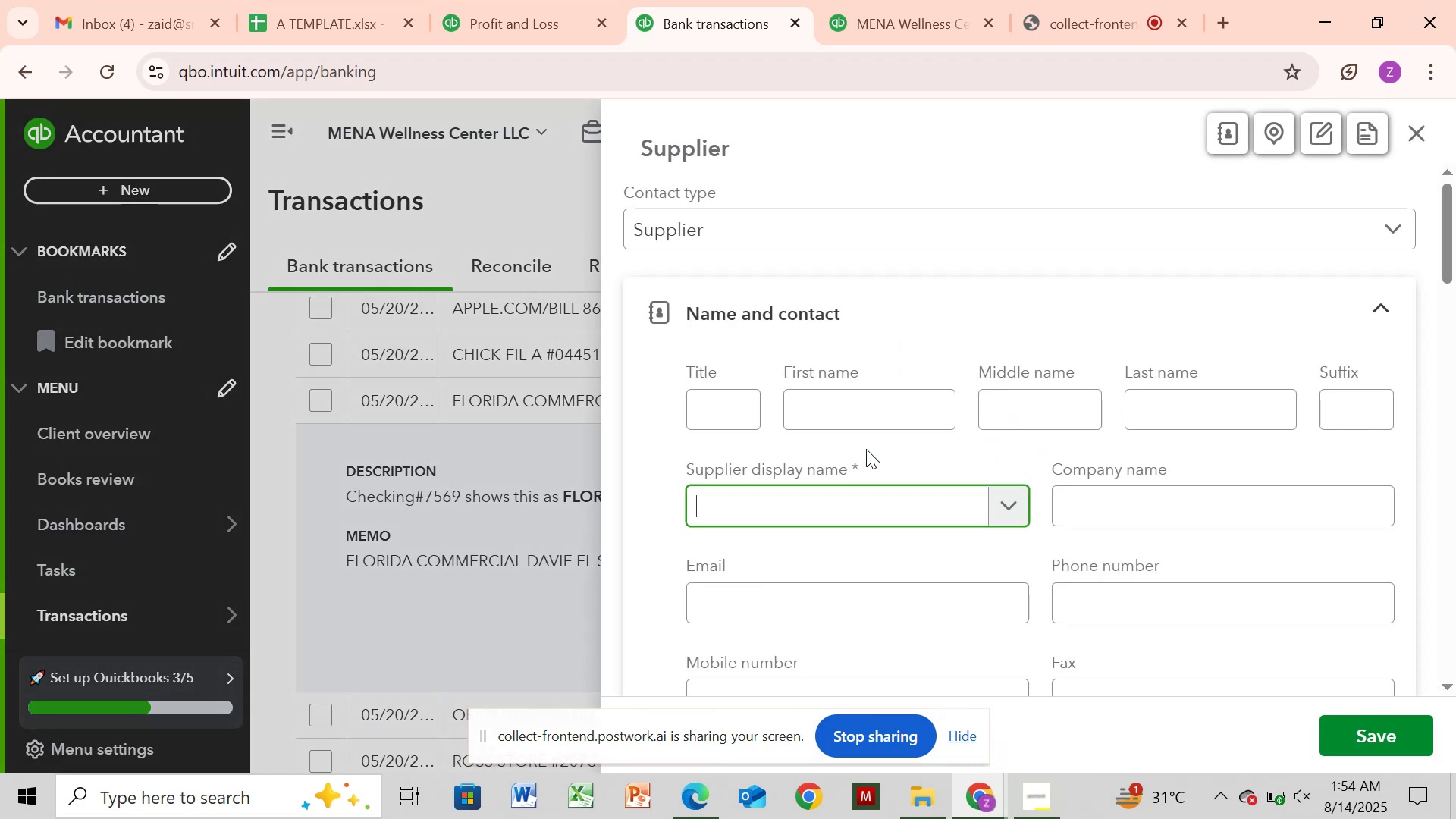 
key(Control+V)
 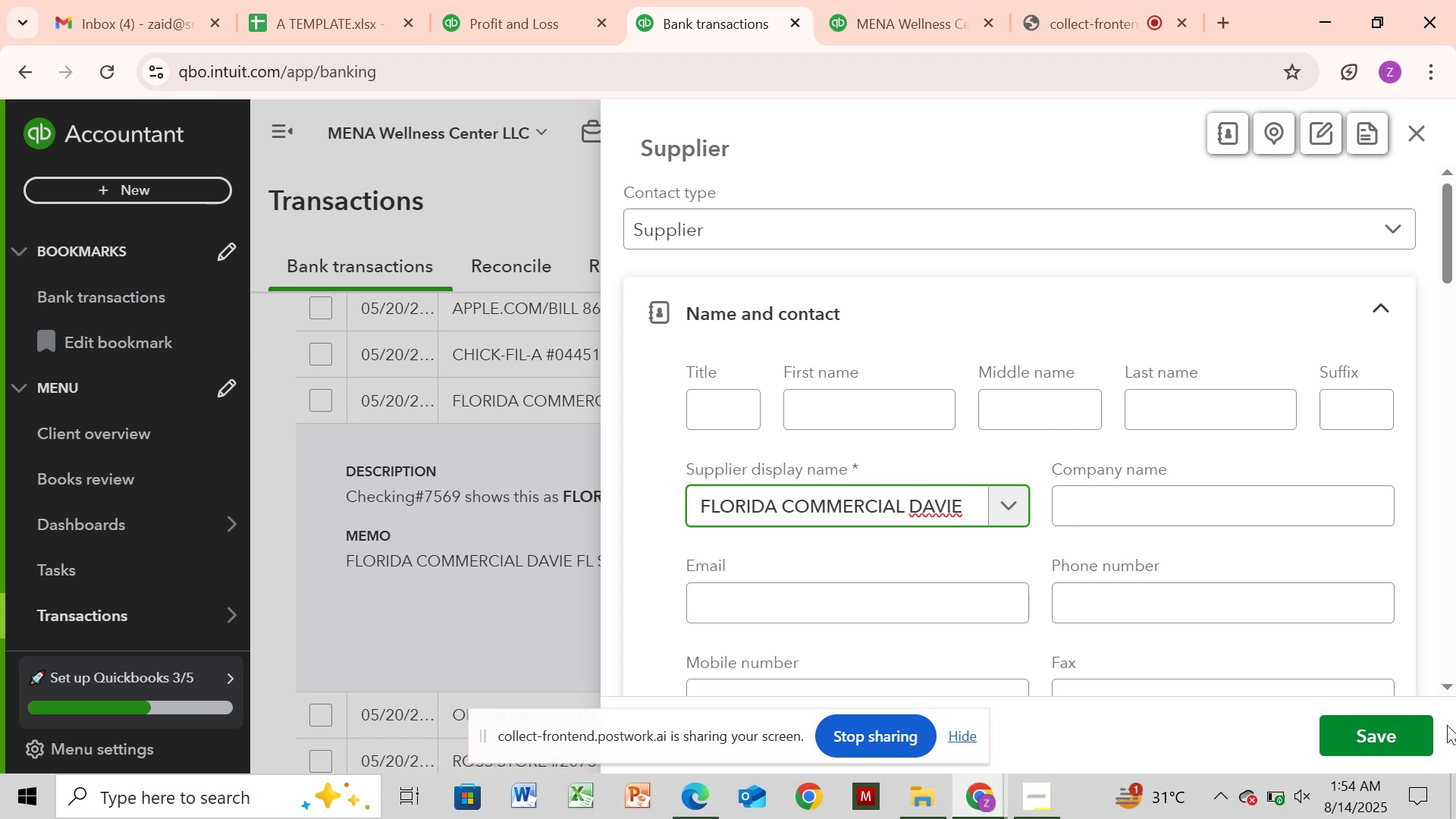 
left_click([1394, 727])
 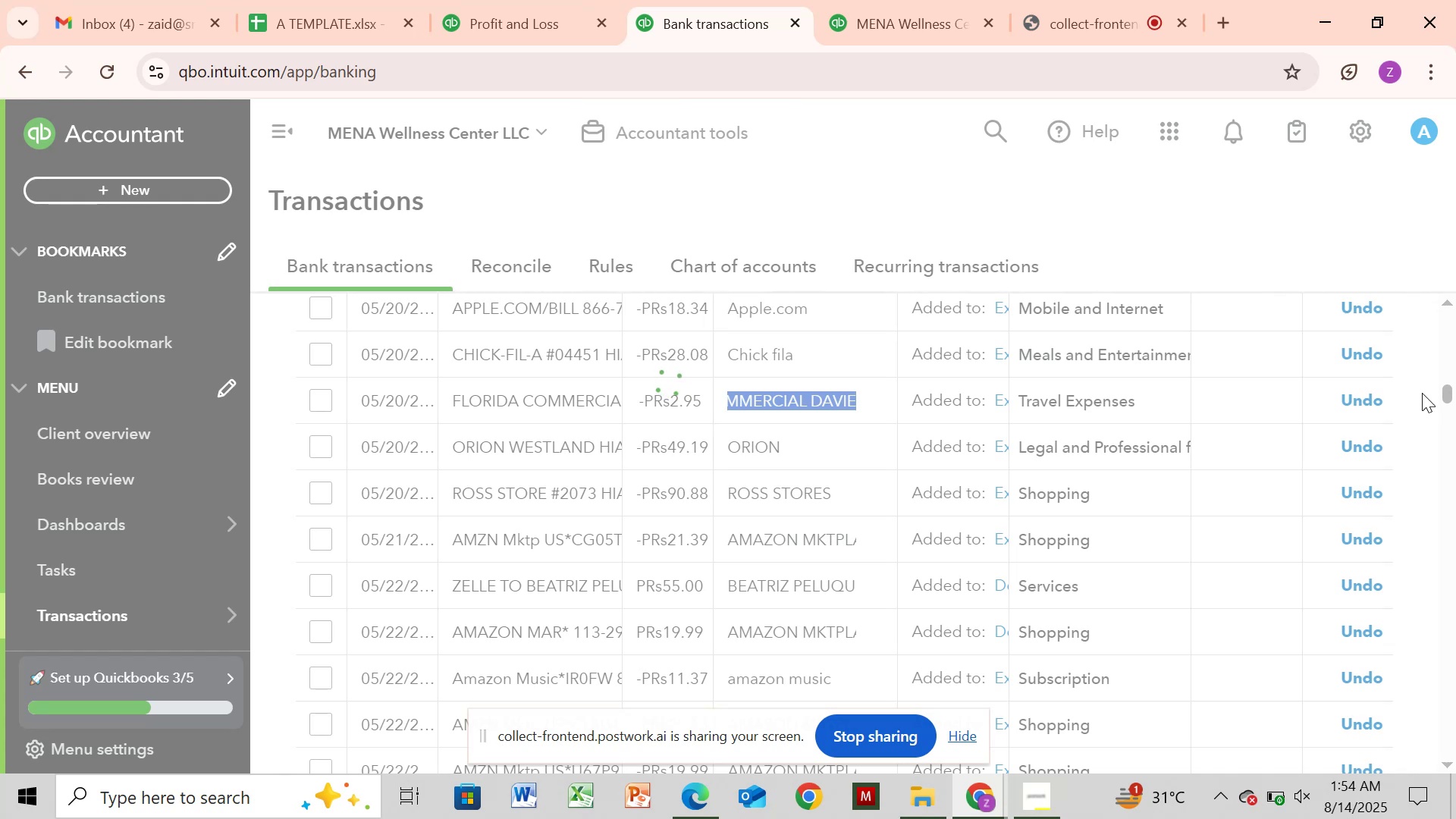 
wait(13.75)
 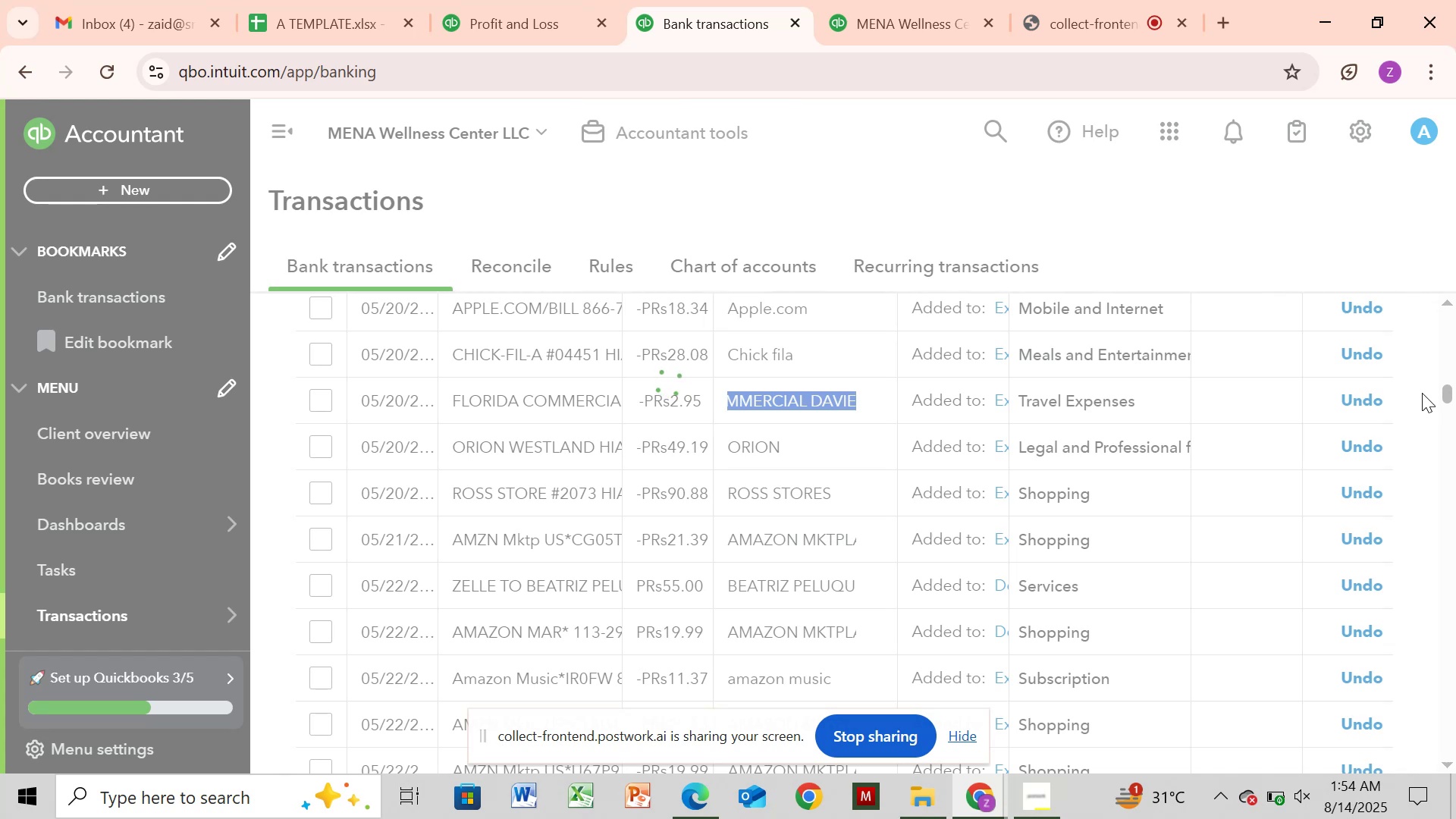 
left_click_drag(start_coordinate=[1448, 392], to_coordinate=[1452, 373])
 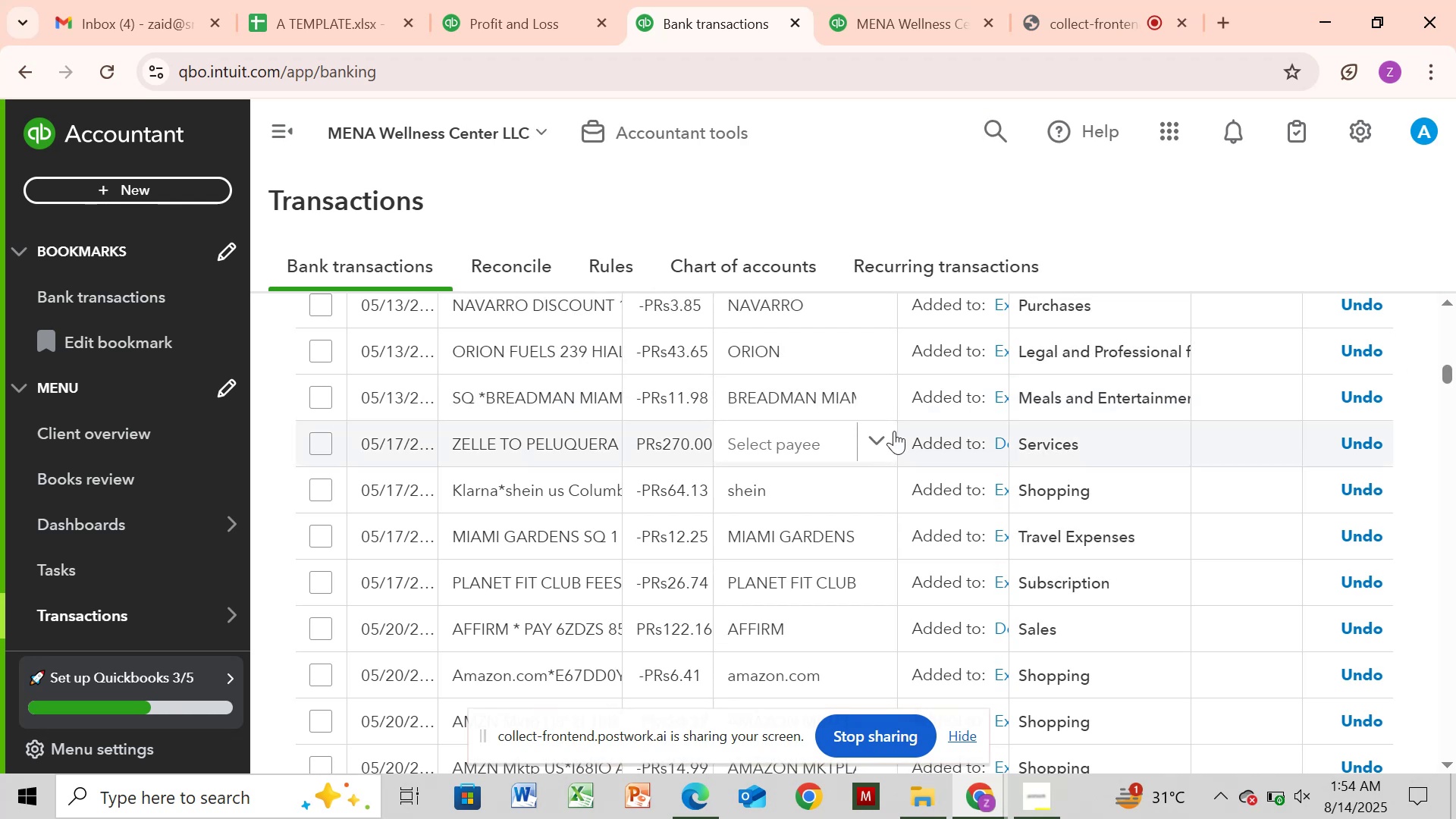 
left_click([892, 435])
 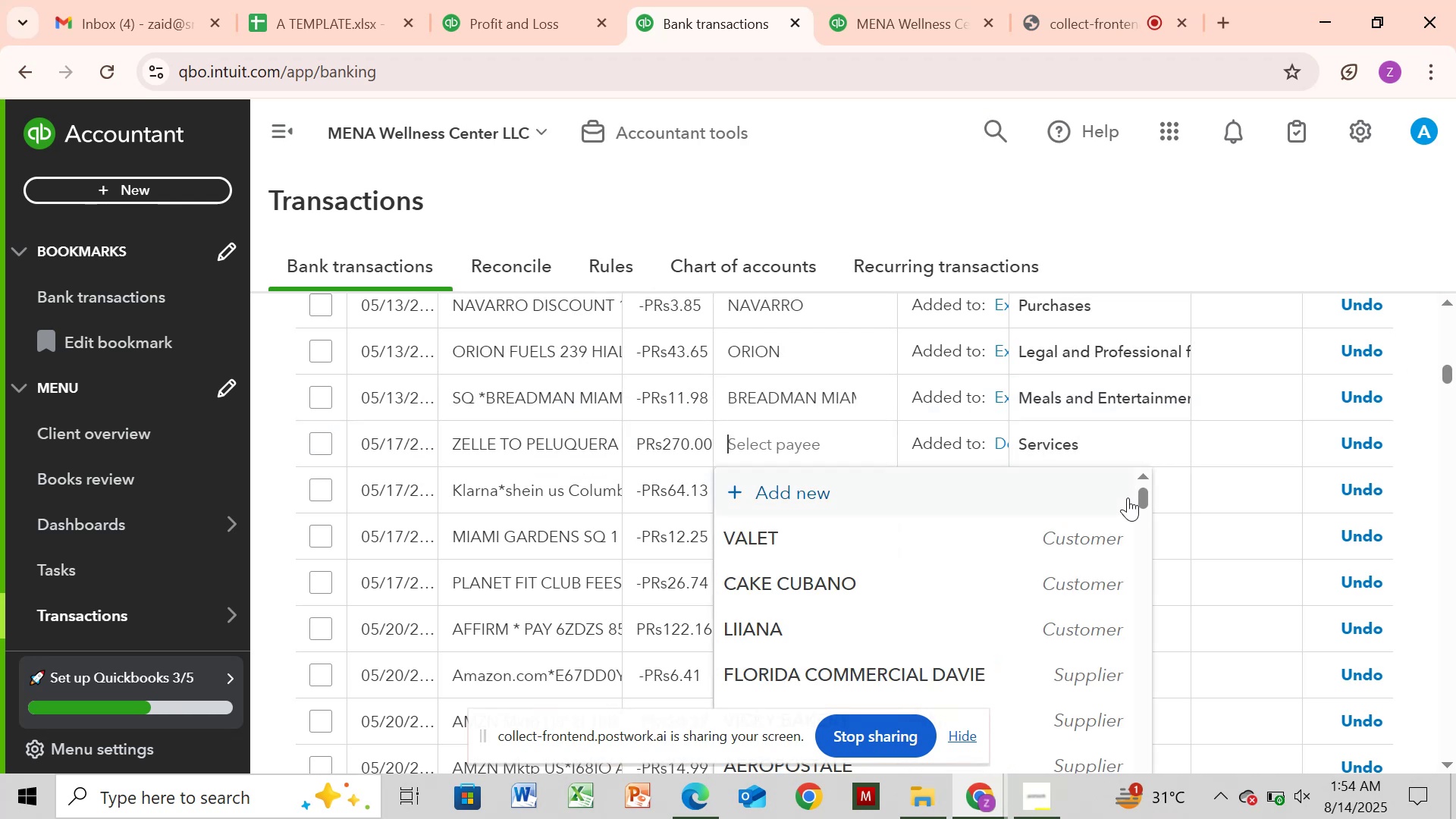 
left_click_drag(start_coordinate=[1138, 497], to_coordinate=[1154, 773])
 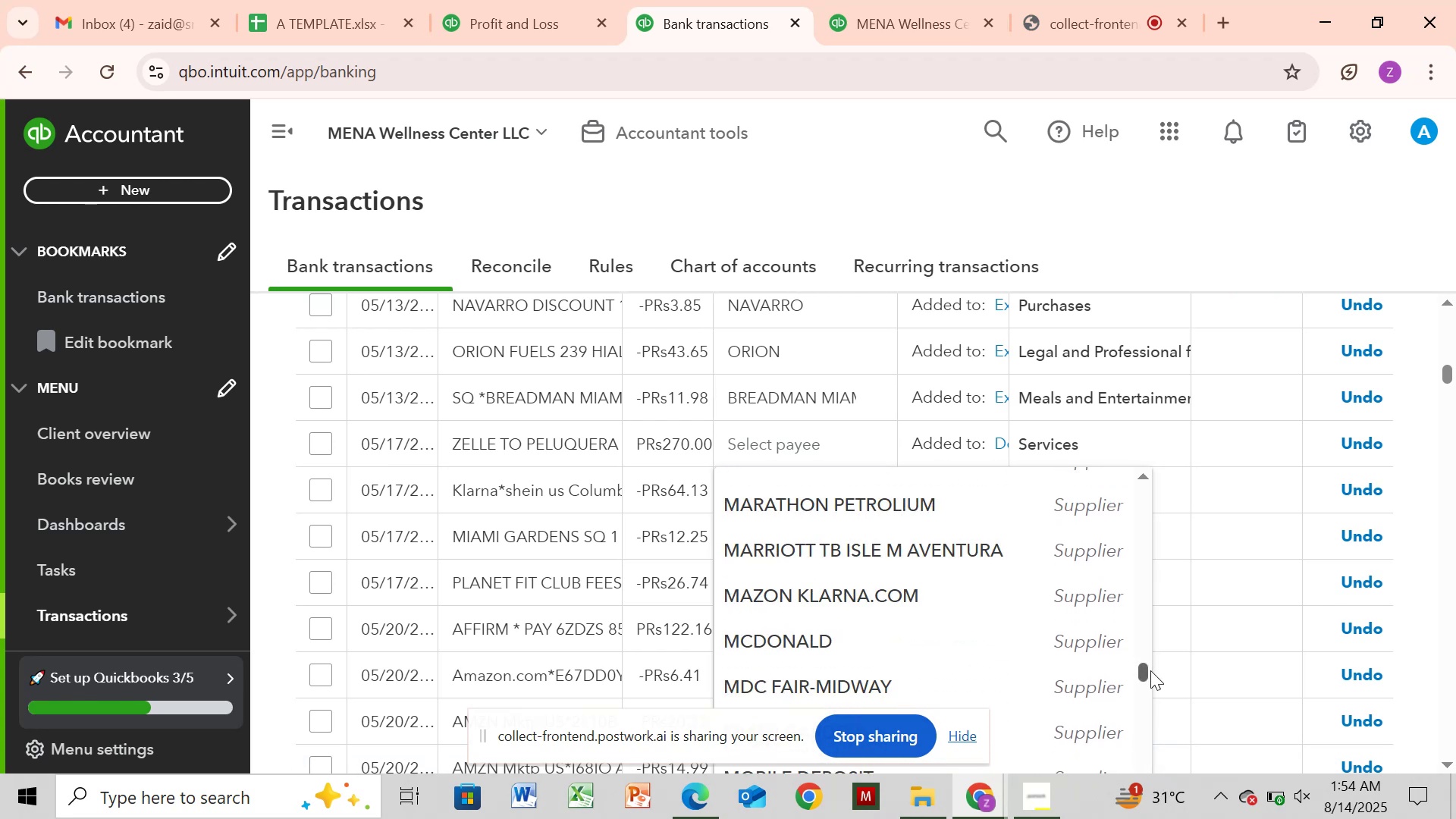 
left_click_drag(start_coordinate=[1147, 671], to_coordinate=[1153, 739])
 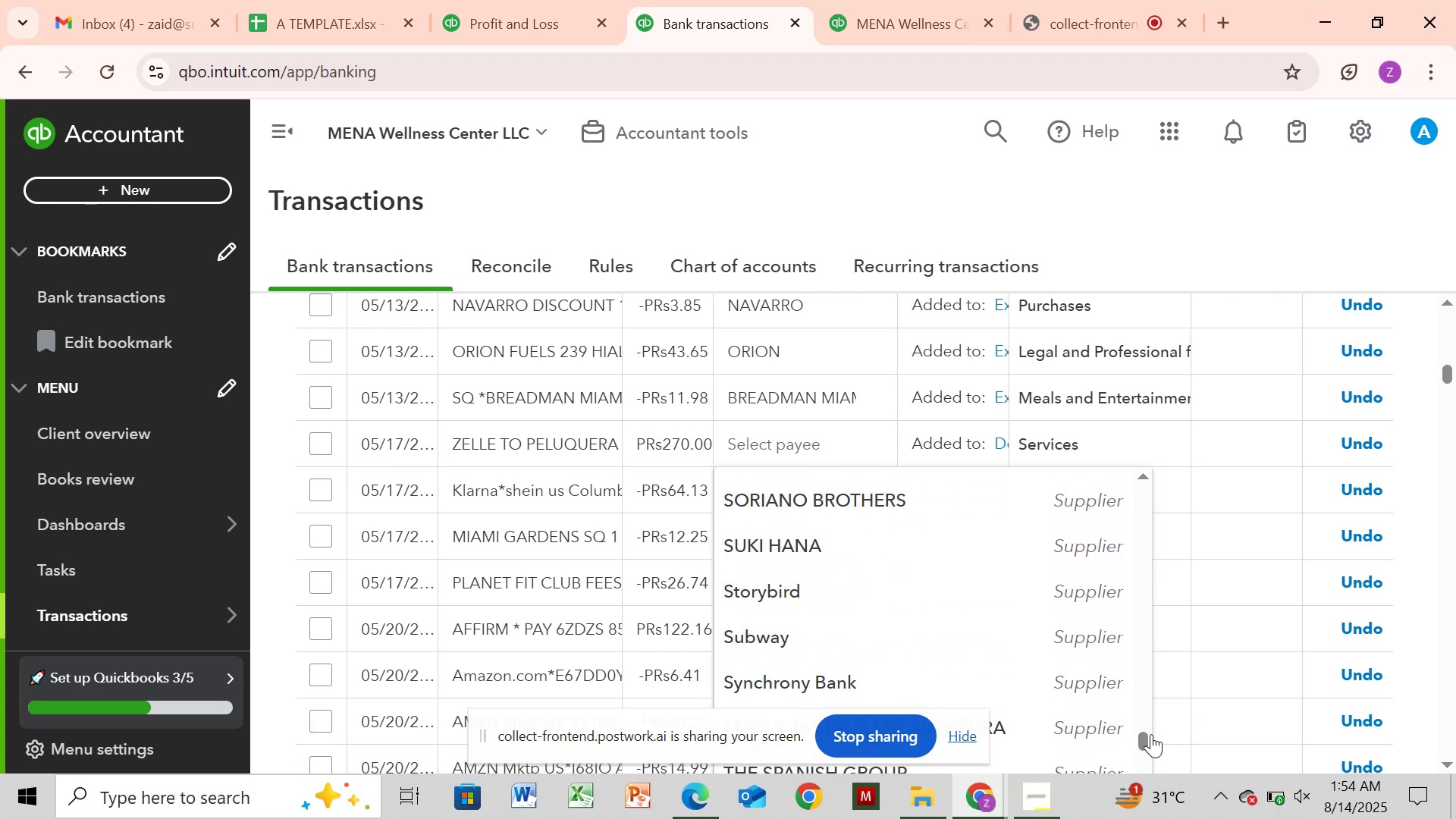 
left_click_drag(start_coordinate=[1151, 734], to_coordinate=[1128, 758])
 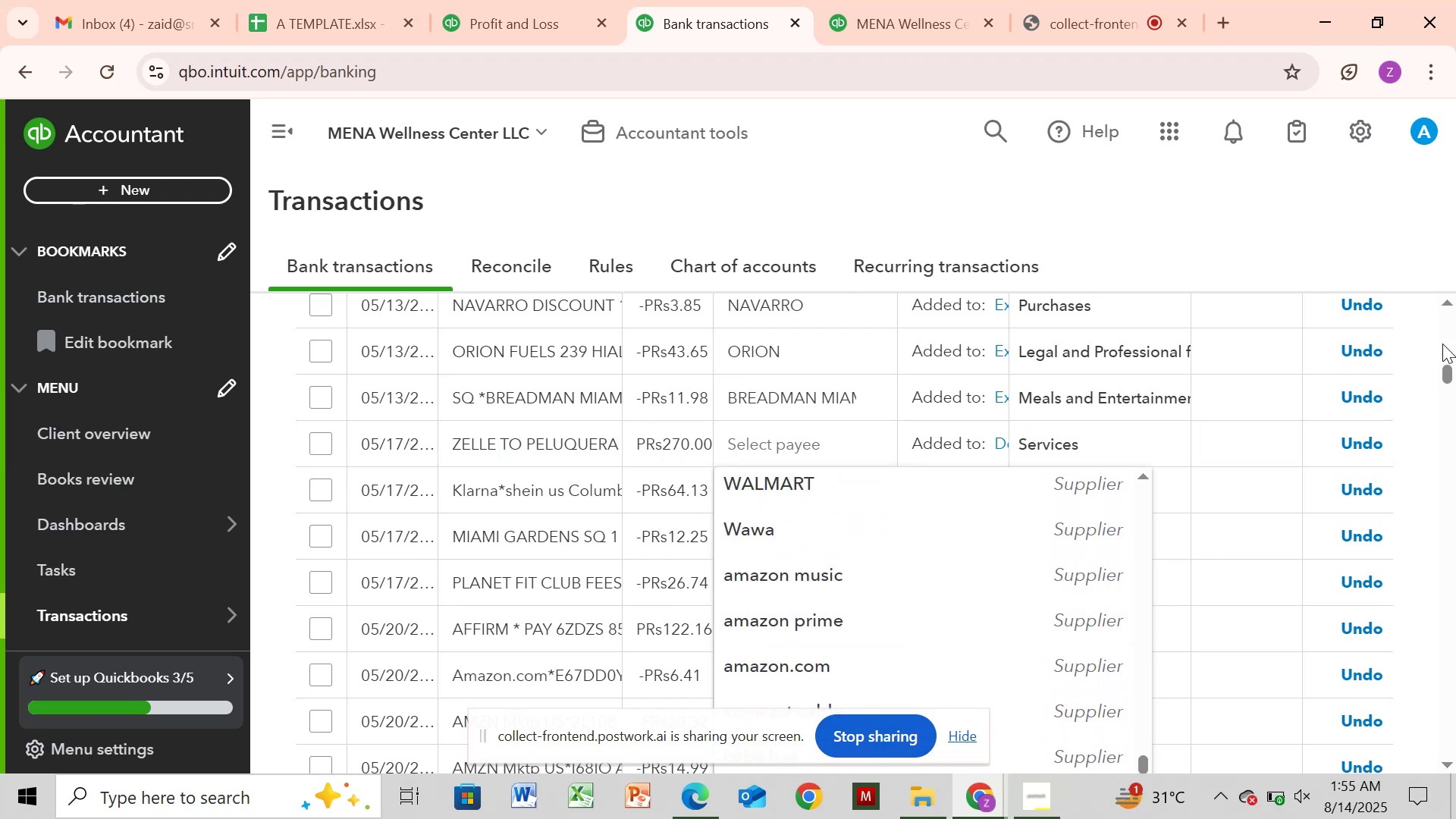 
left_click_drag(start_coordinate=[1451, 381], to_coordinate=[1451, 401])
 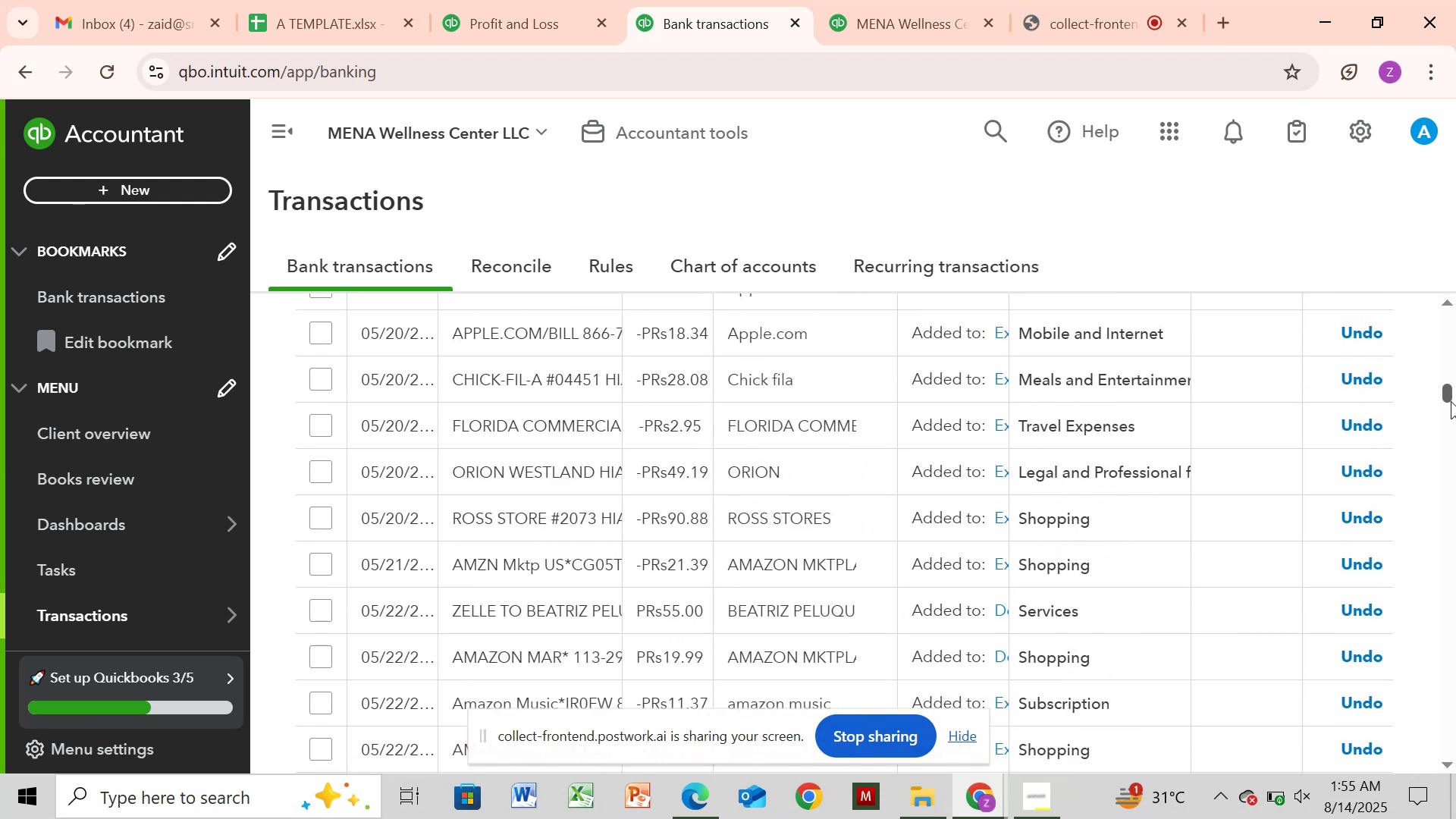 
left_click_drag(start_coordinate=[1451, 401], to_coordinate=[1455, 375])
 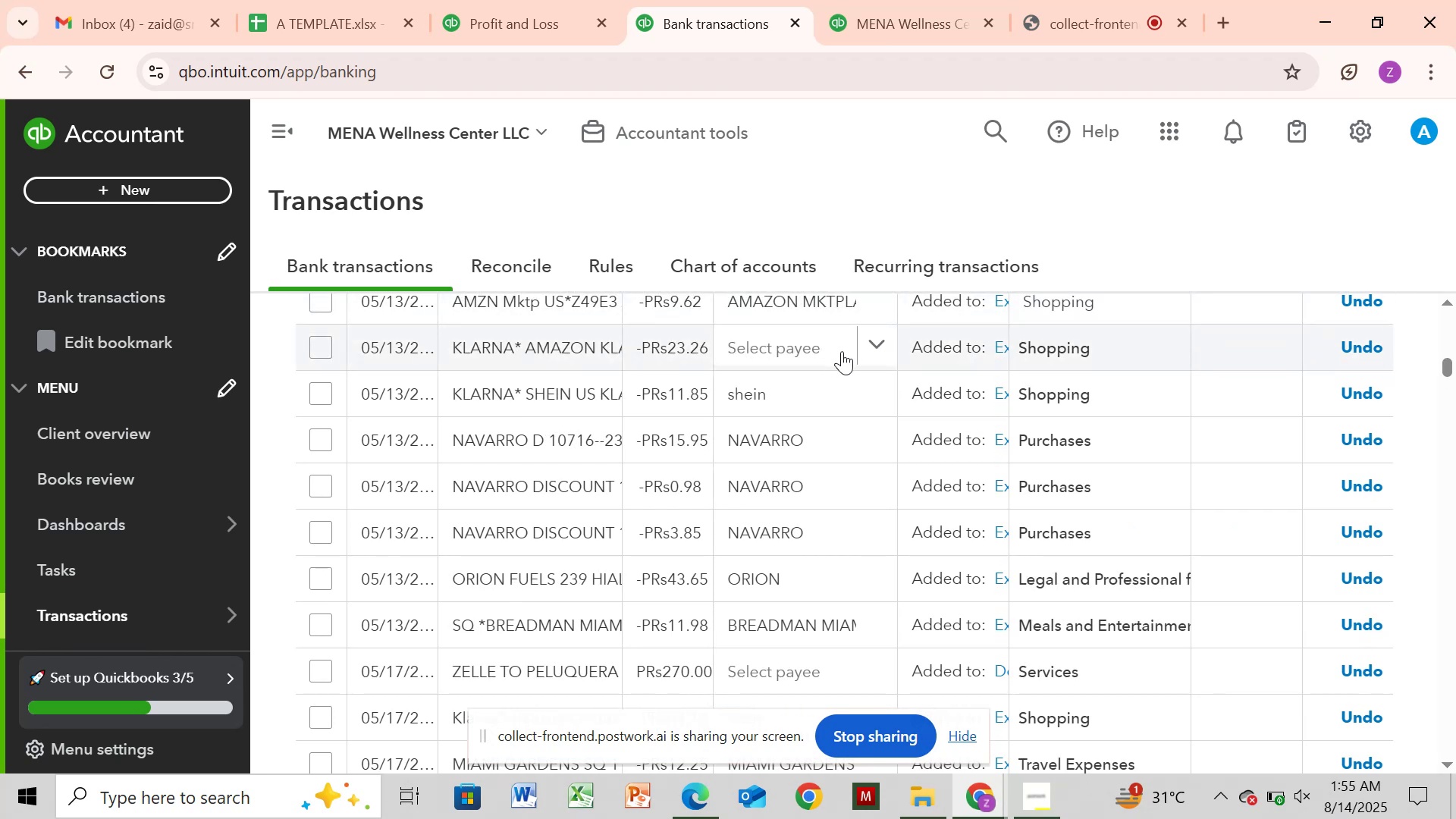 
left_click([882, 356])
 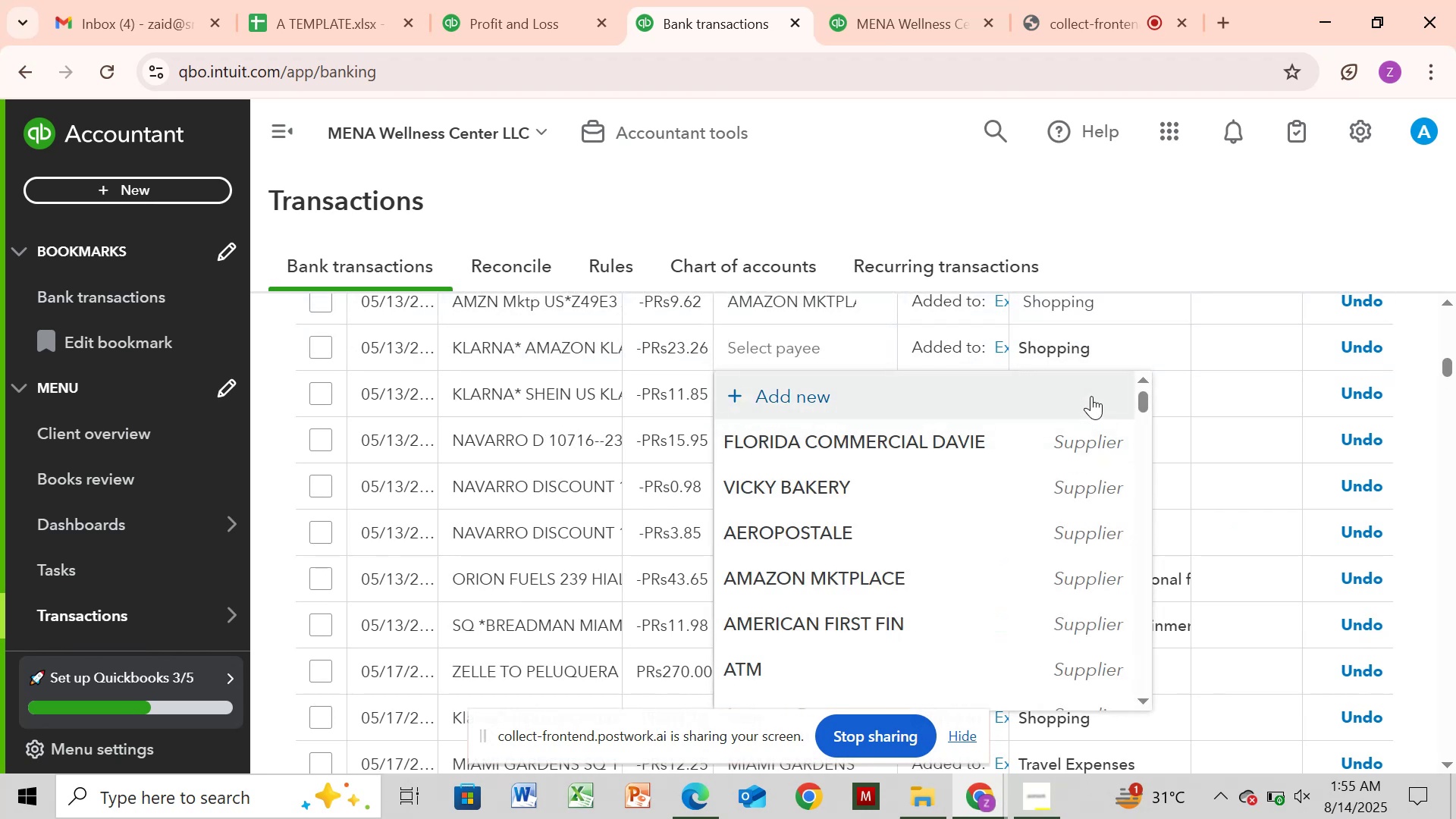 
left_click_drag(start_coordinate=[1152, 402], to_coordinate=[1163, 478])
 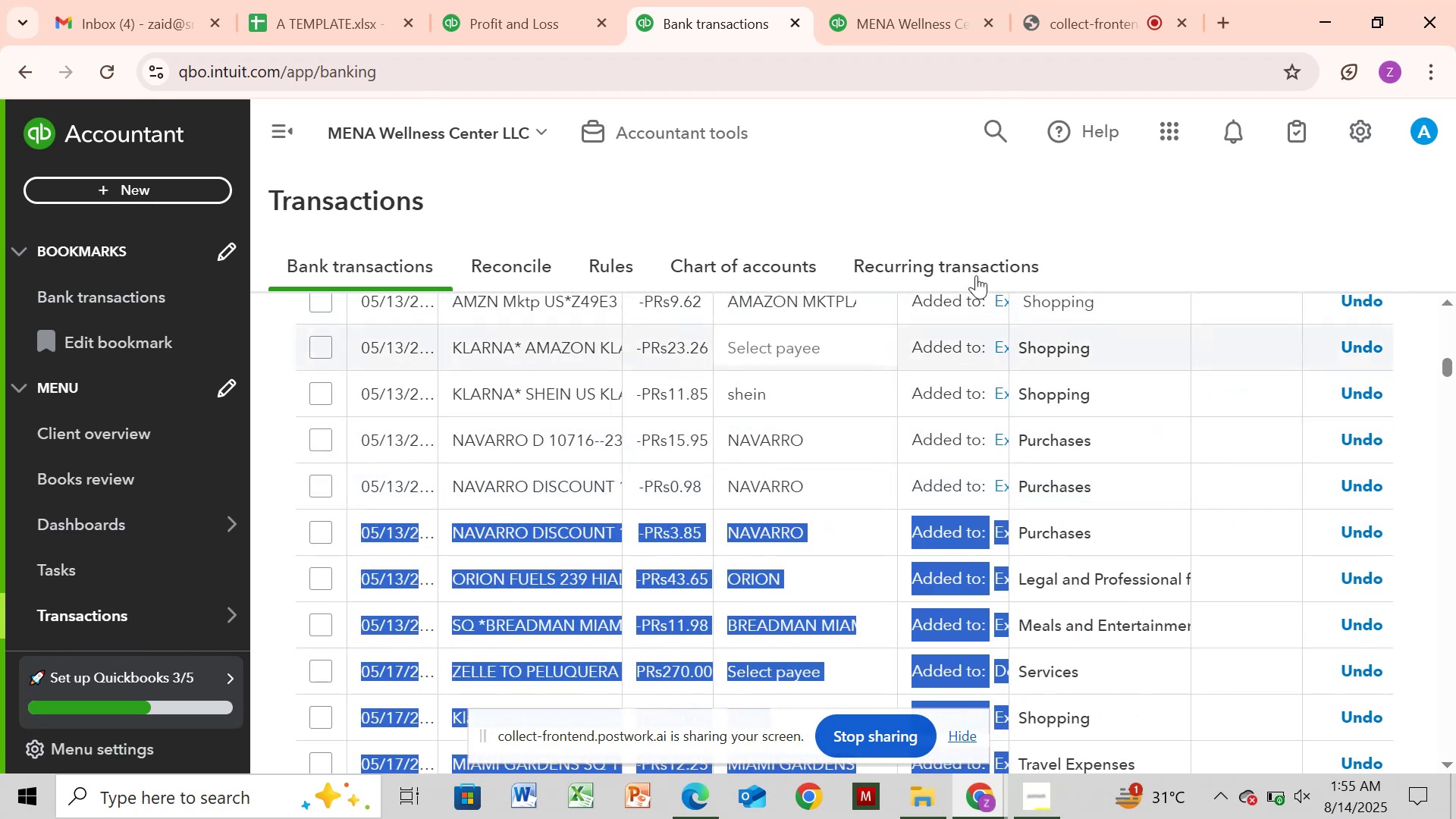 
left_click([875, 334])
 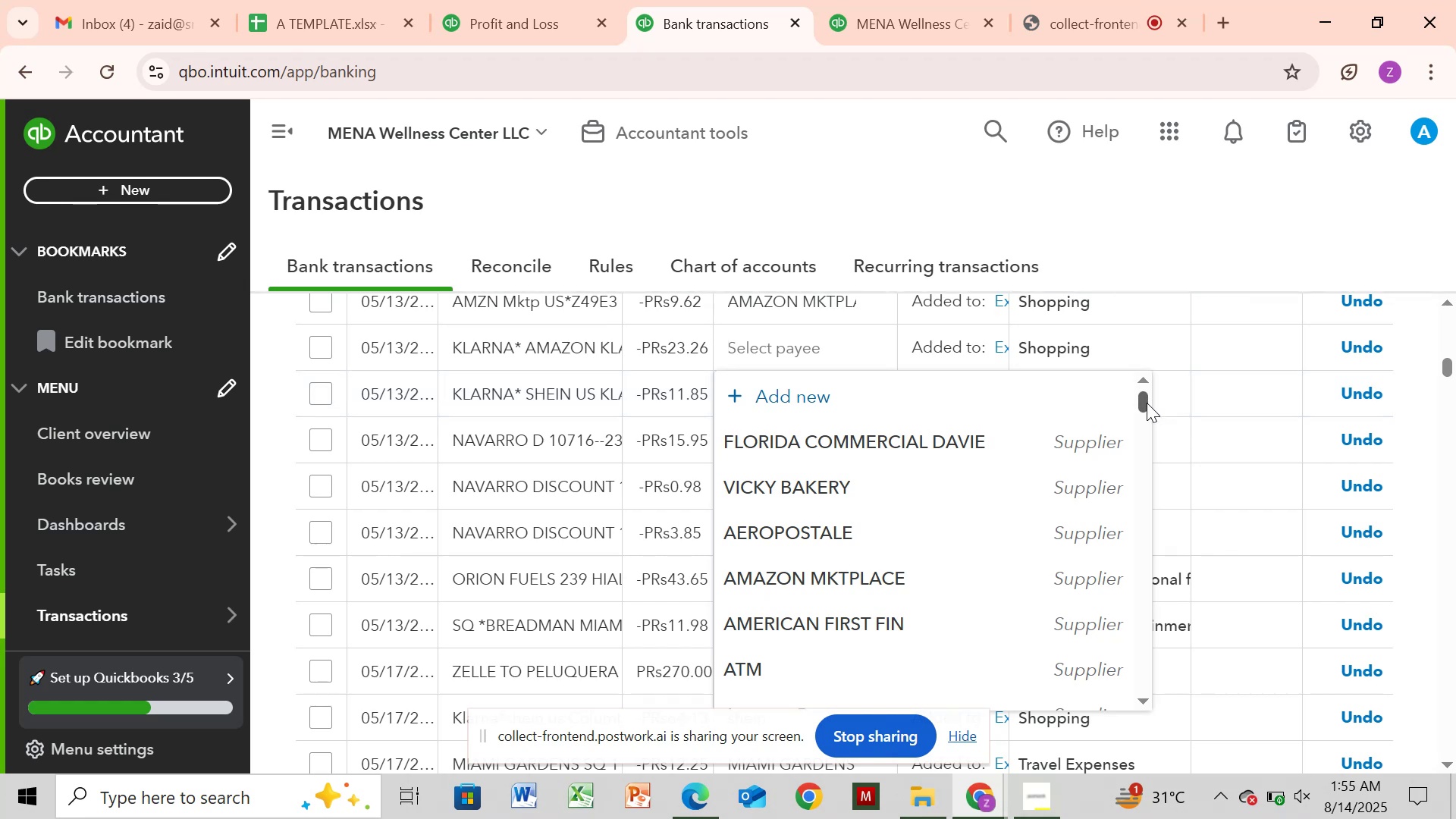 
left_click_drag(start_coordinate=[1146, 403], to_coordinate=[1166, 563])
 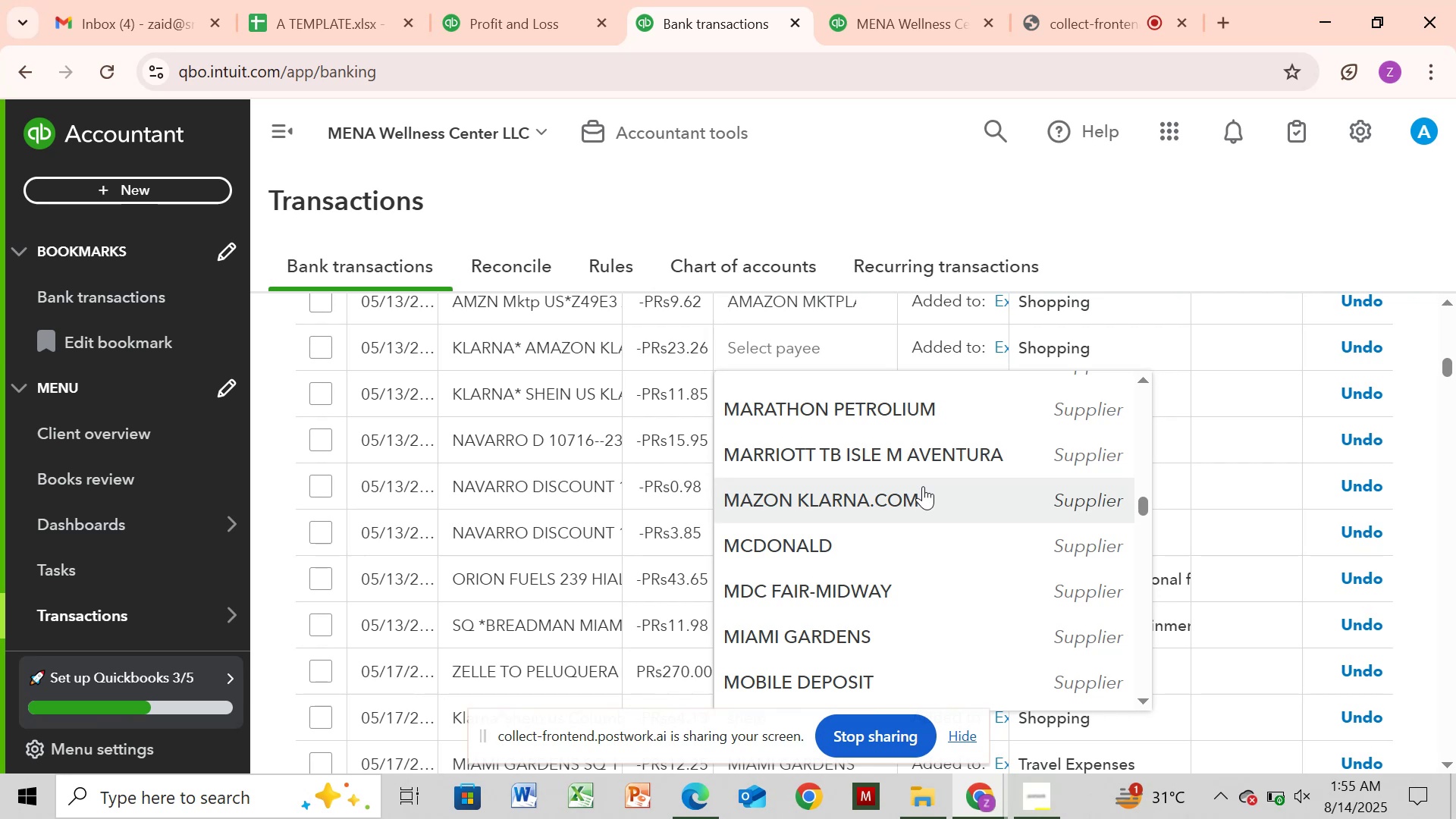 
left_click([923, 486])
 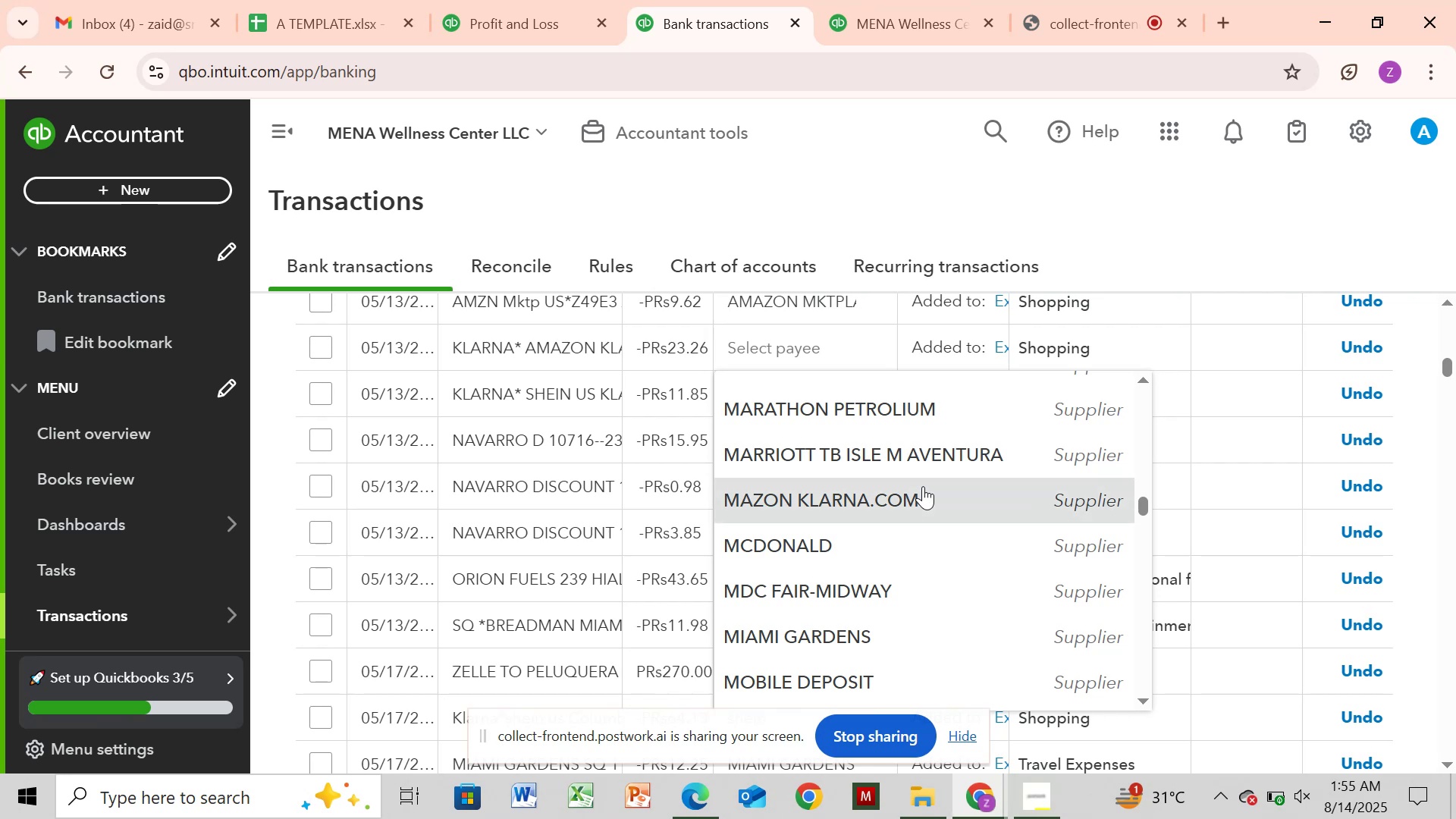 
mouse_move([1021, 21])
 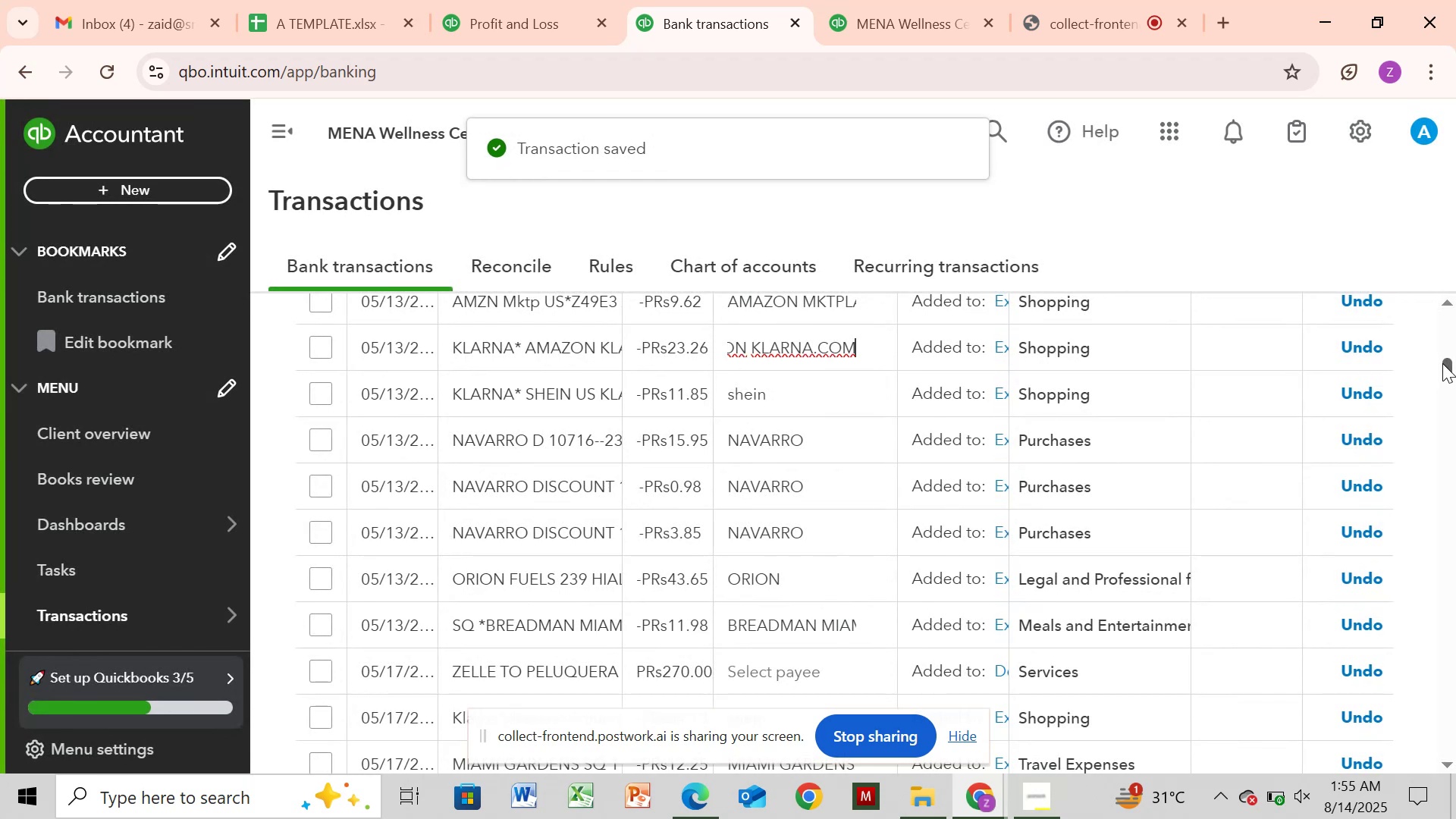 
wait(6.49)
 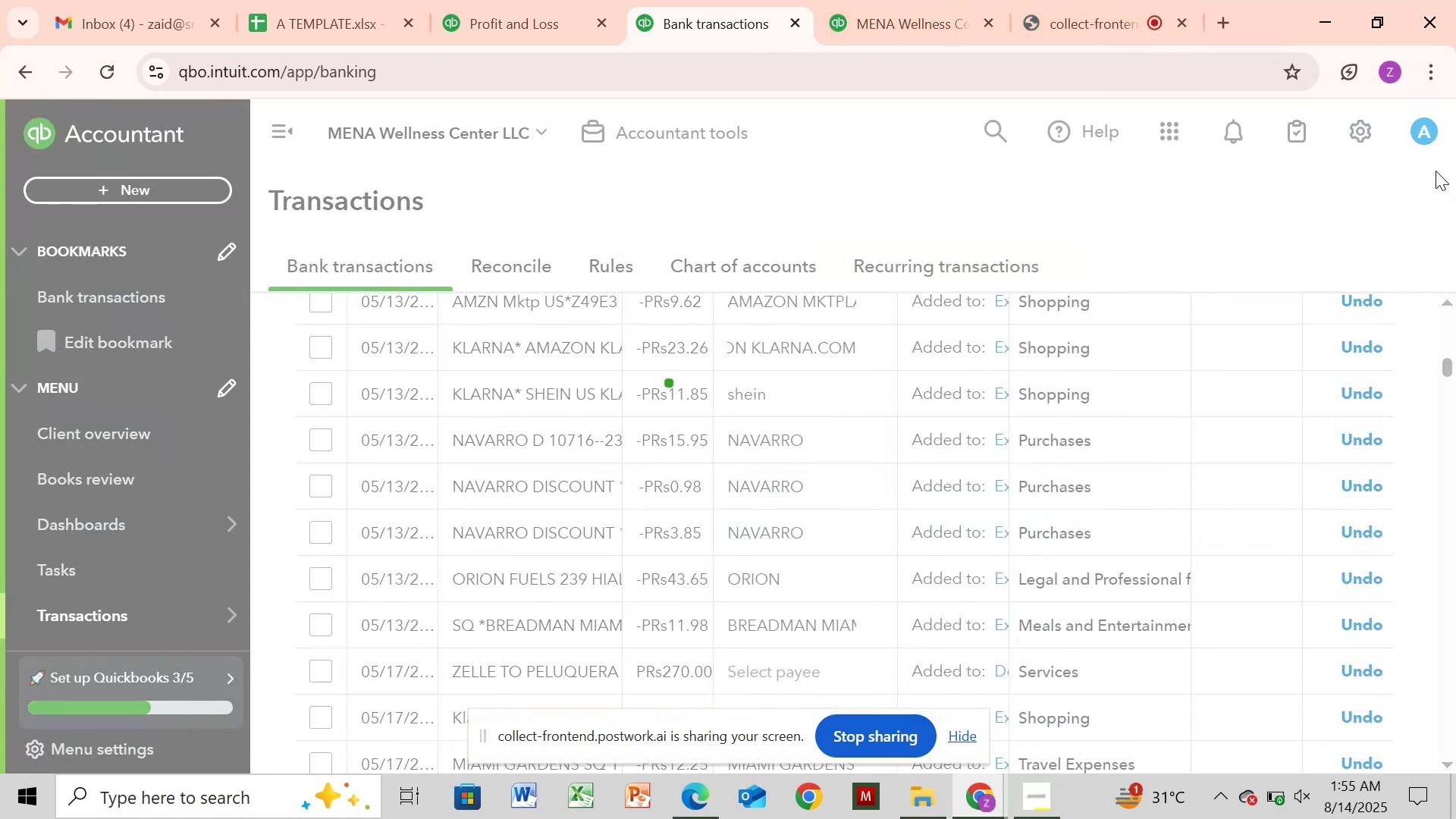 
left_click([1442, 363])
 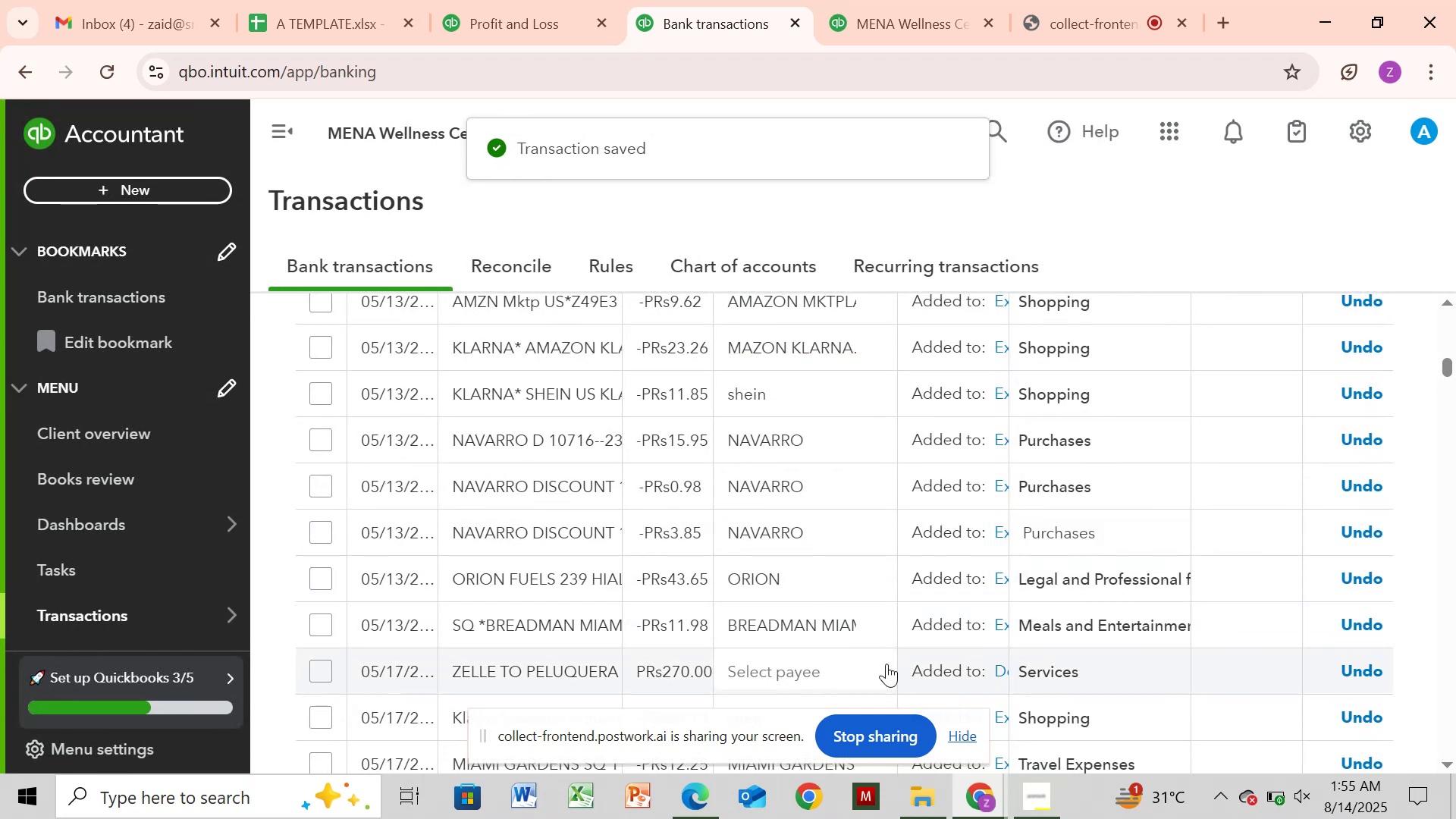 
wait(8.15)
 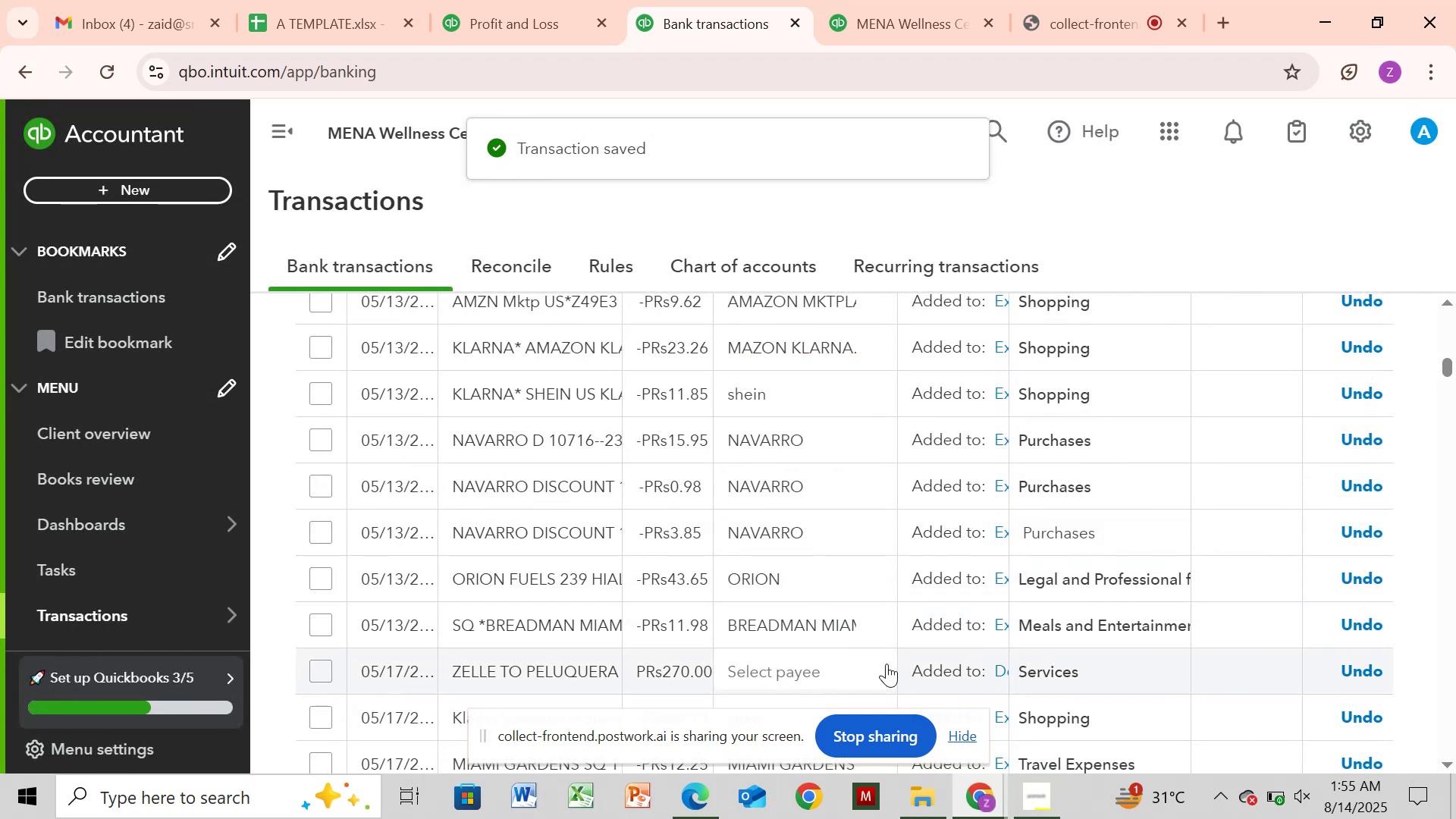 
left_click_drag(start_coordinate=[1138, 330], to_coordinate=[1172, 535])
 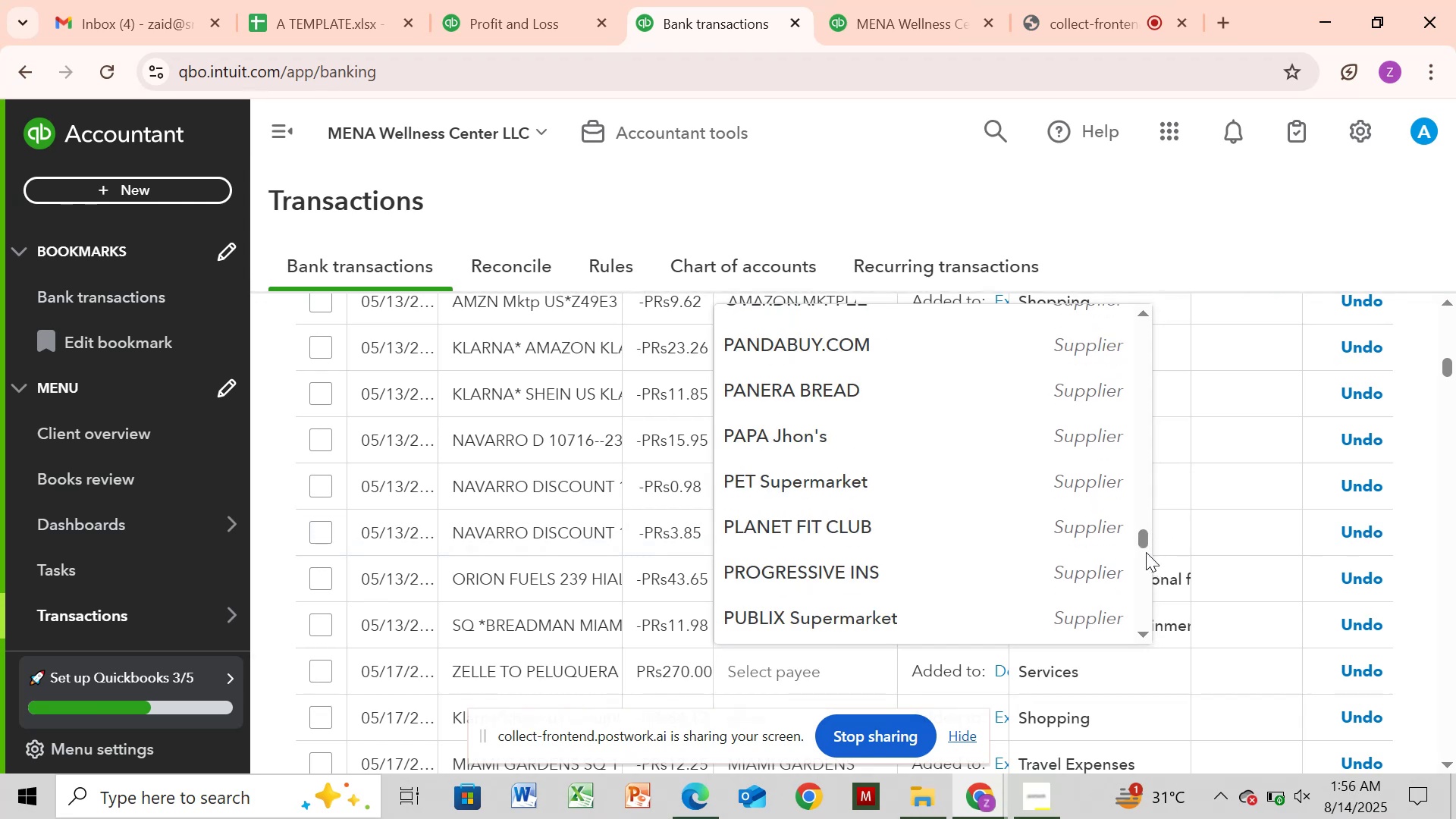 
left_click_drag(start_coordinate=[1144, 539], to_coordinate=[1154, 633])
 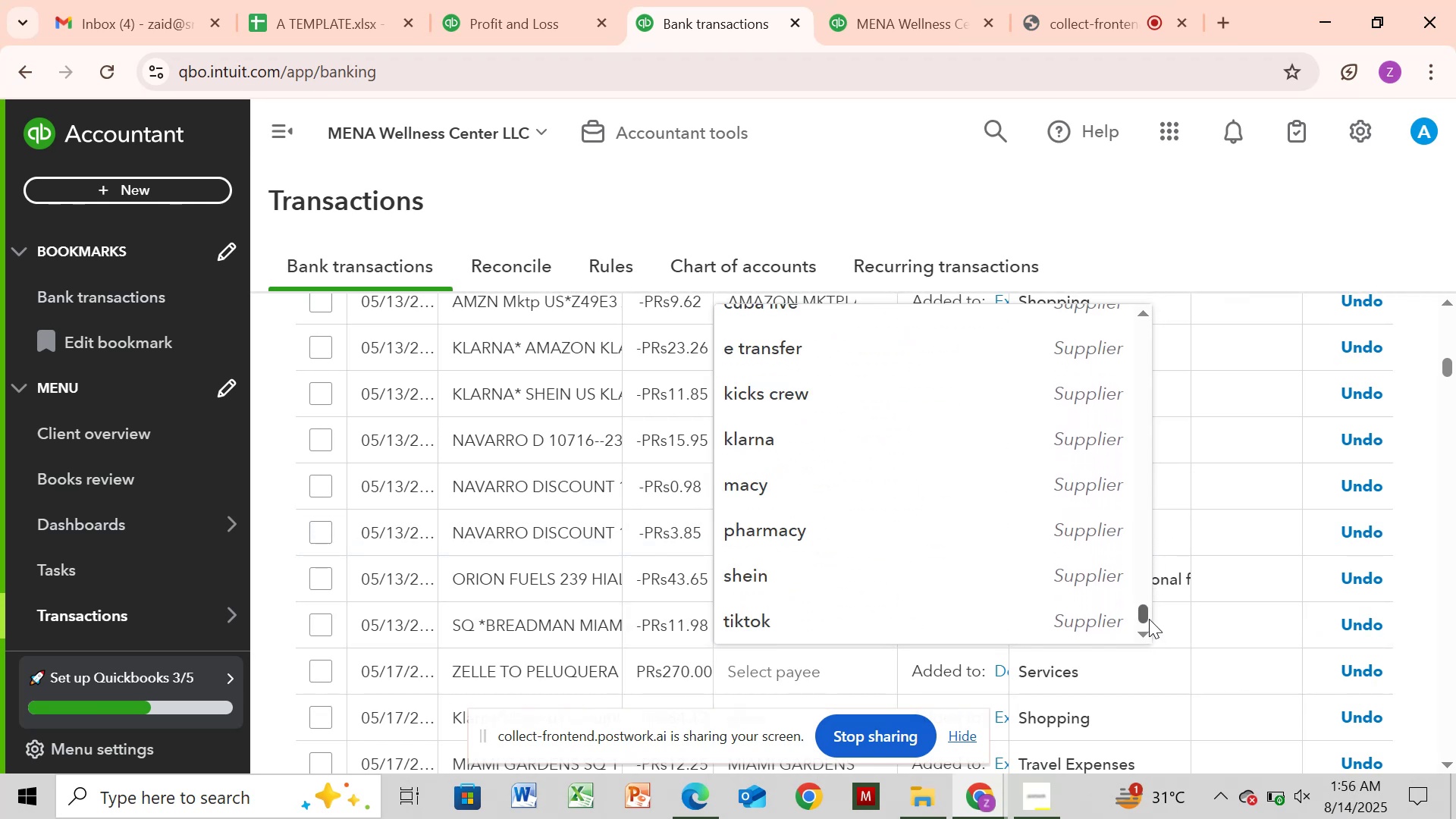 
left_click_drag(start_coordinate=[1149, 619], to_coordinate=[1223, 397])
 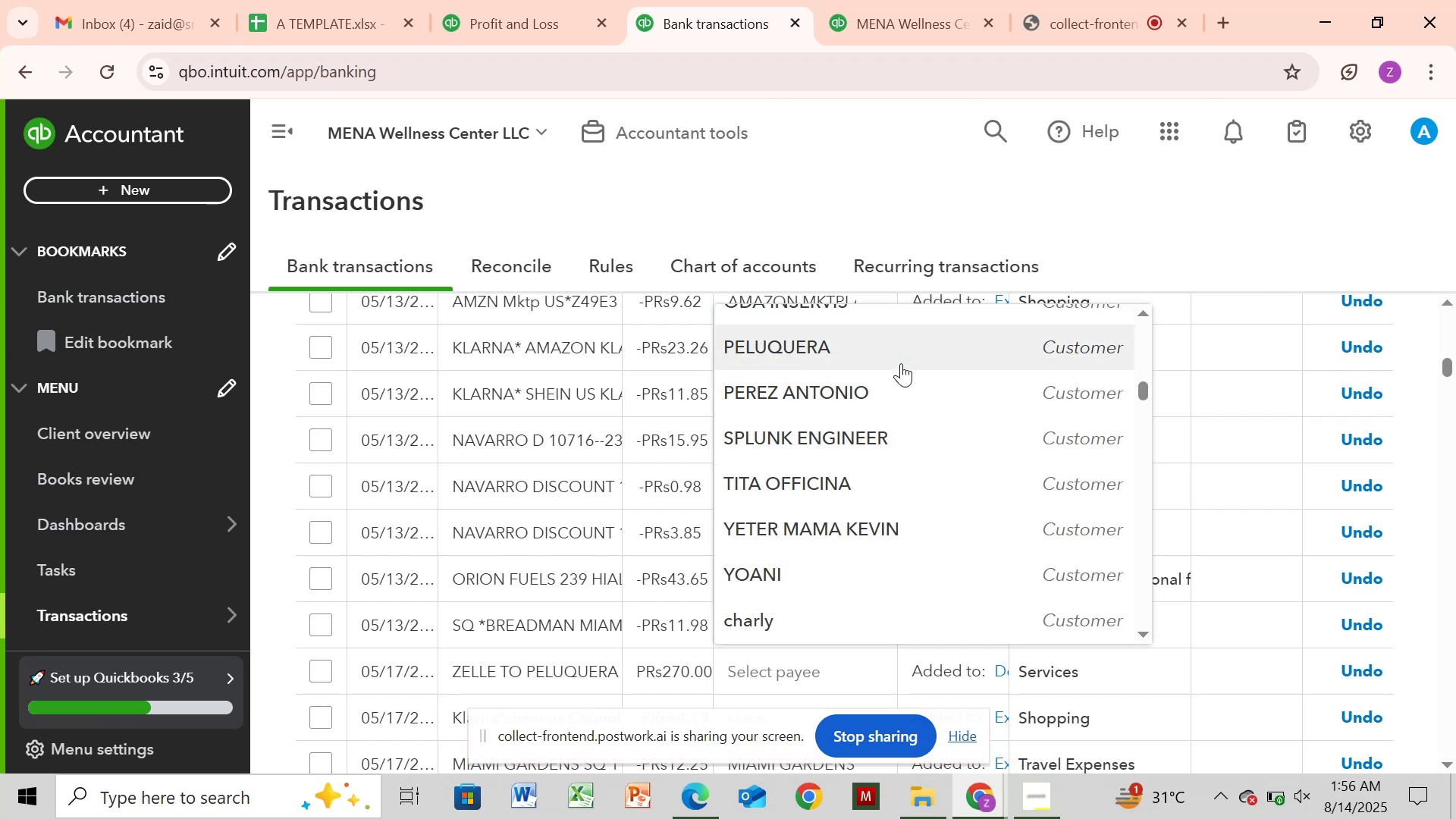 
left_click([901, 363])
 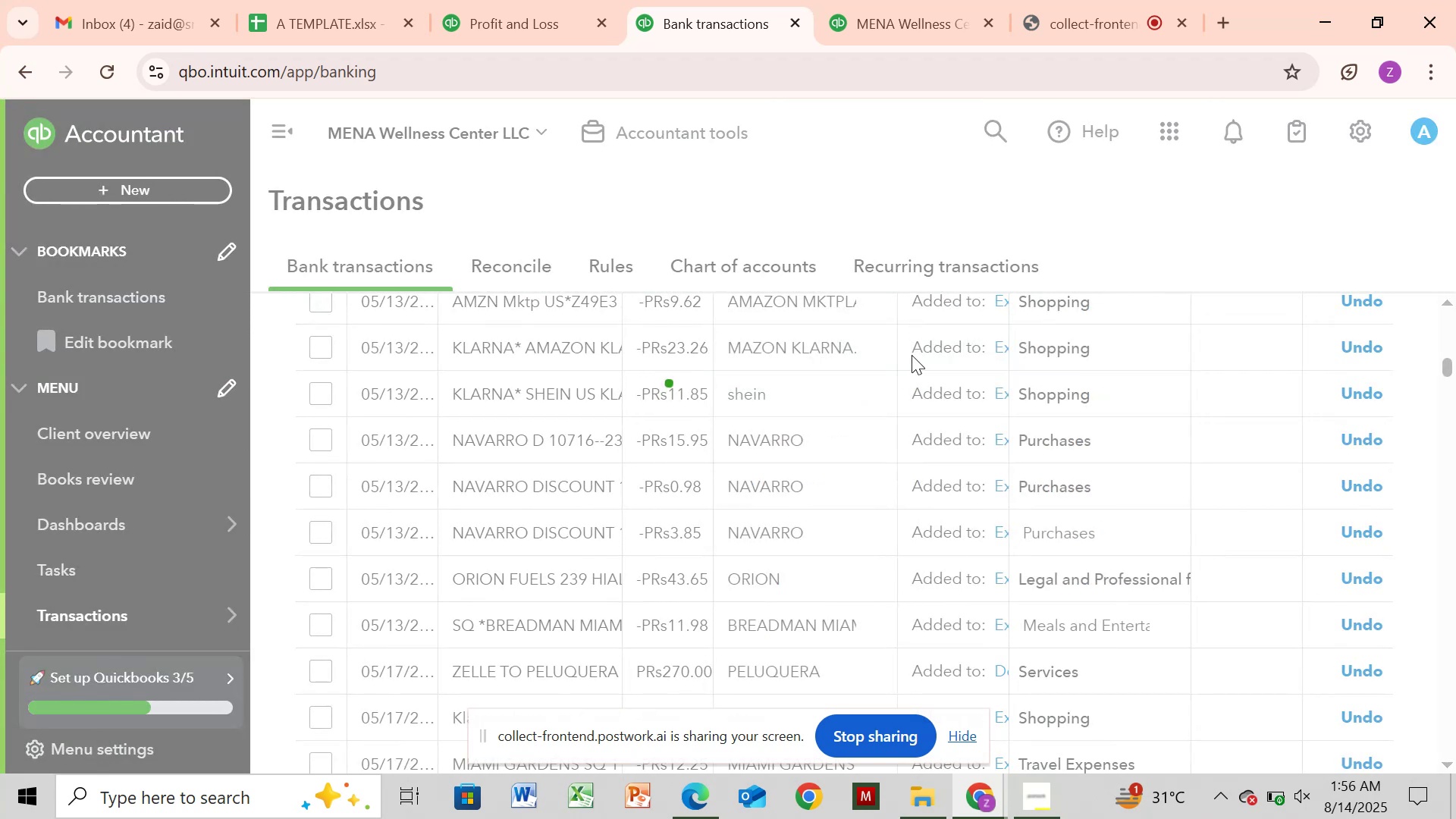 
wait(10.73)
 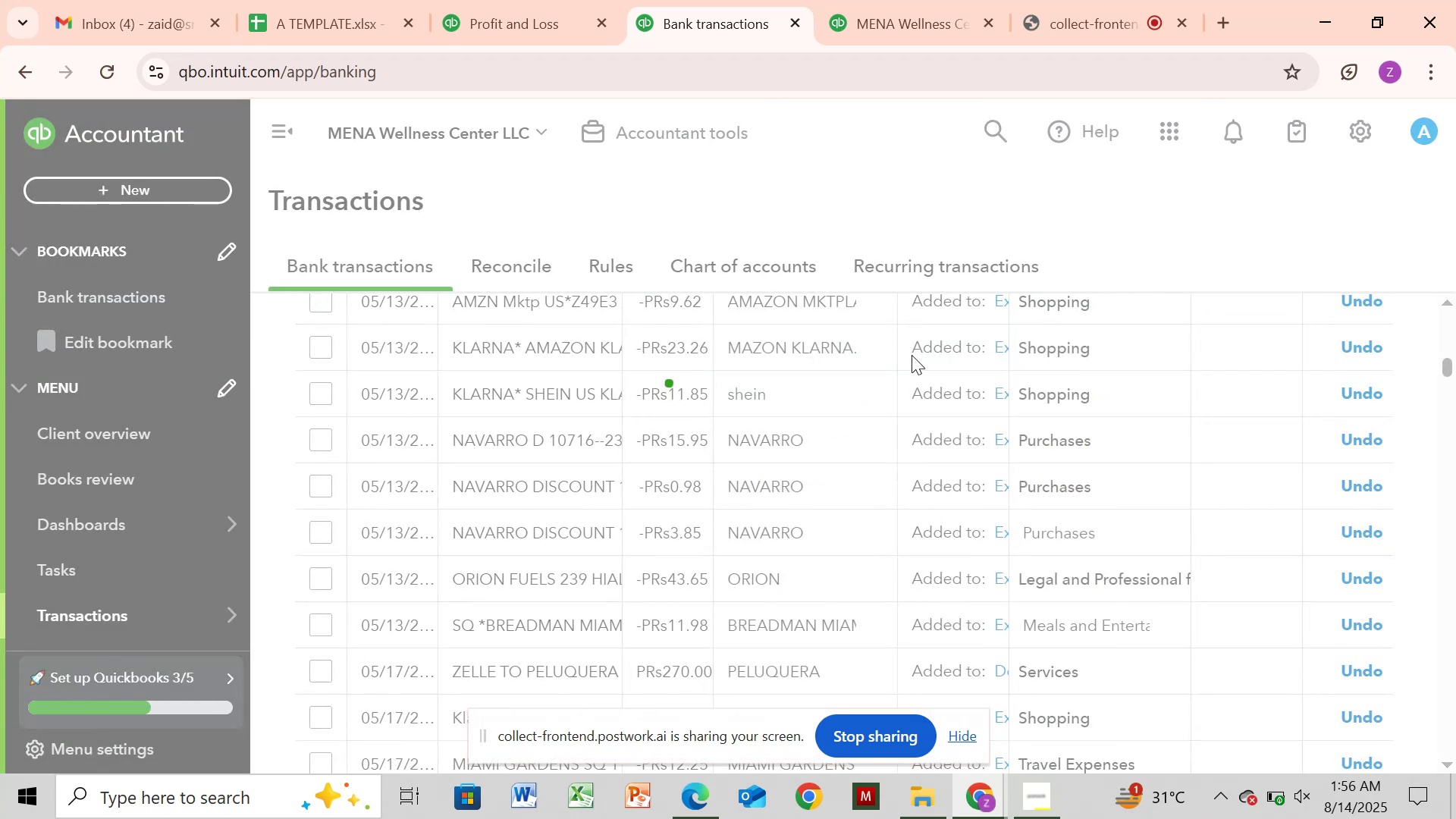 
left_click_drag(start_coordinate=[1440, 370], to_coordinate=[1446, 351])
 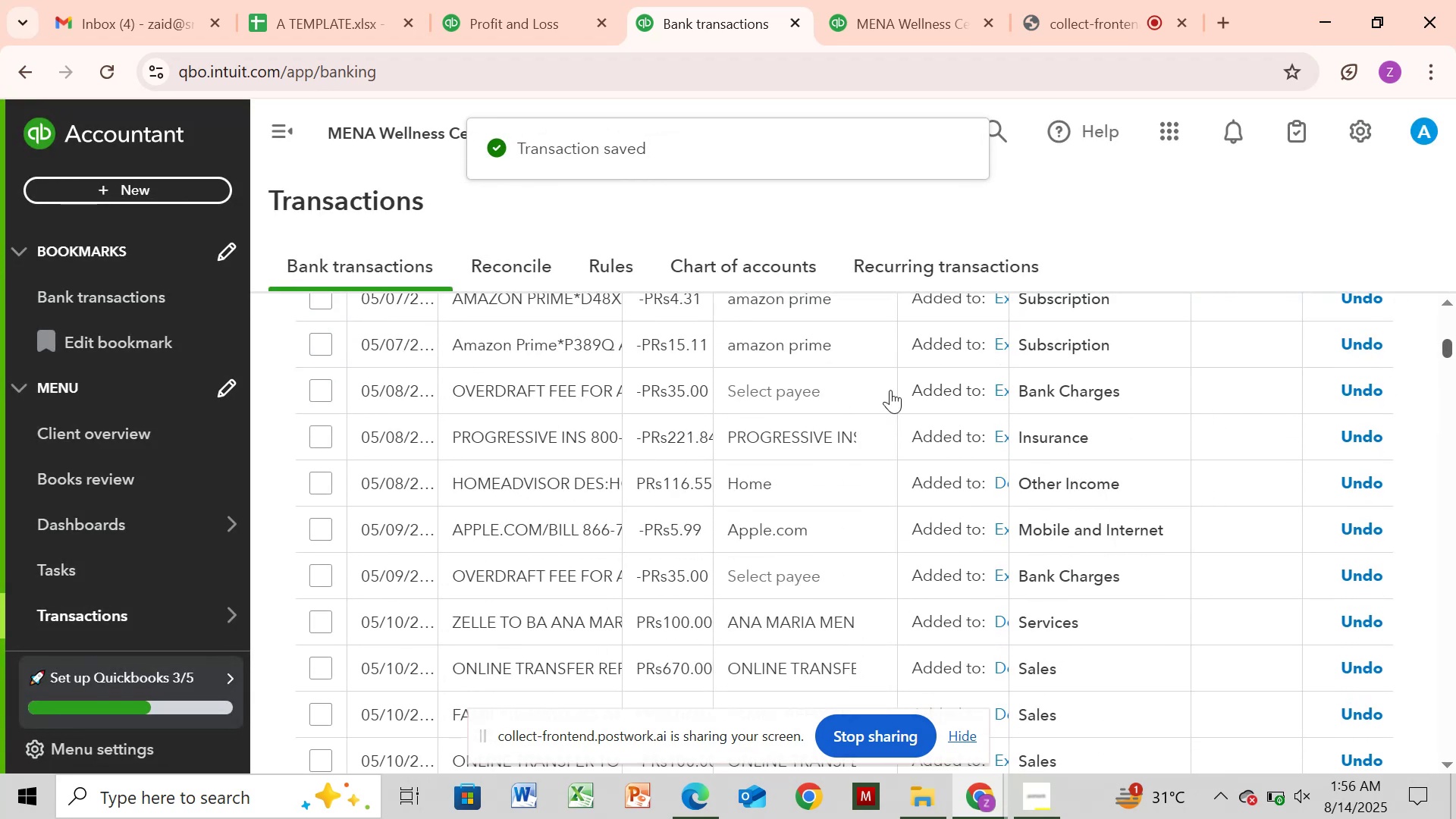 
left_click([890, 390])
 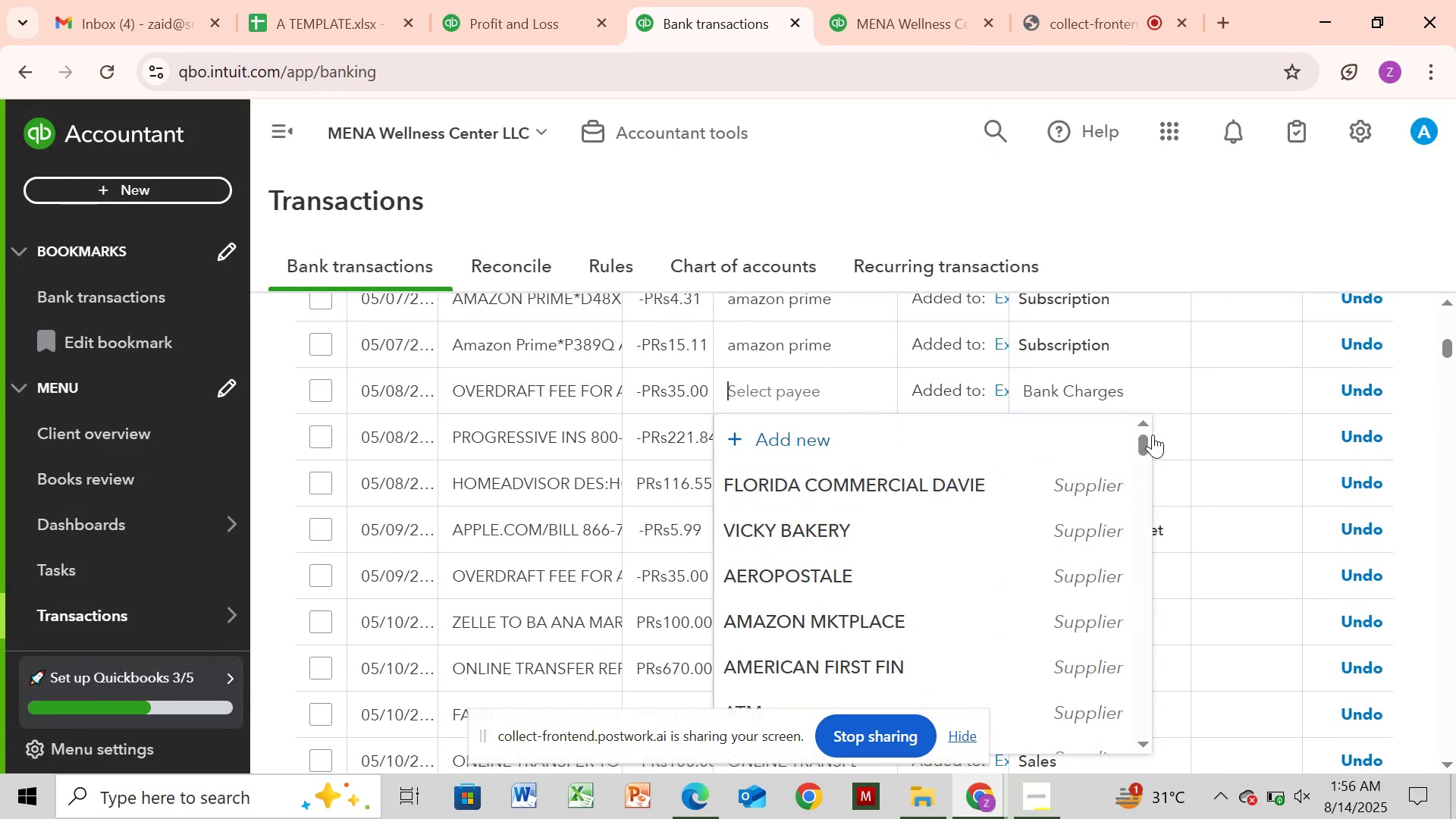 
left_click_drag(start_coordinate=[1147, 446], to_coordinate=[1144, 645])
 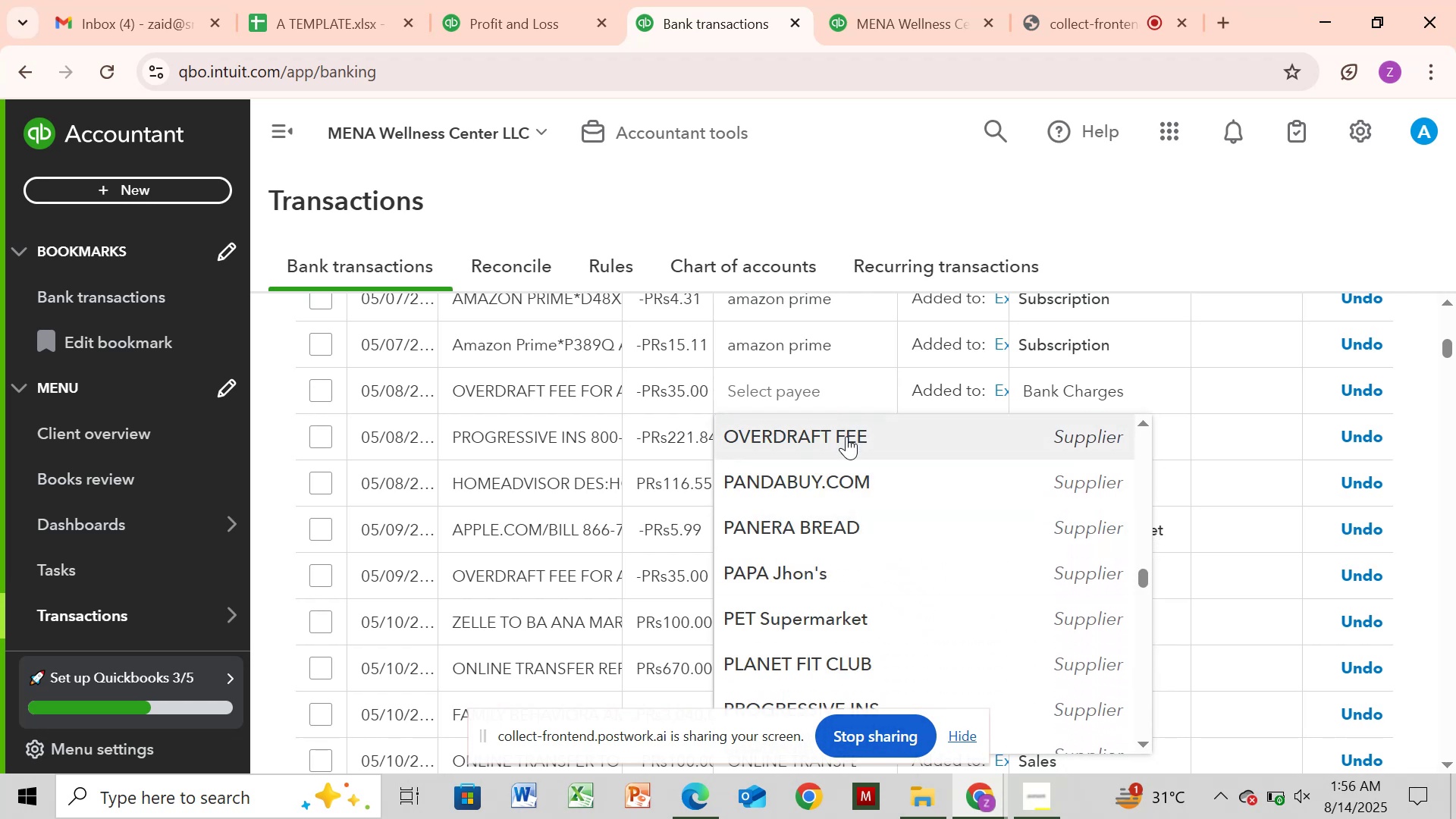 
left_click([846, 438])
 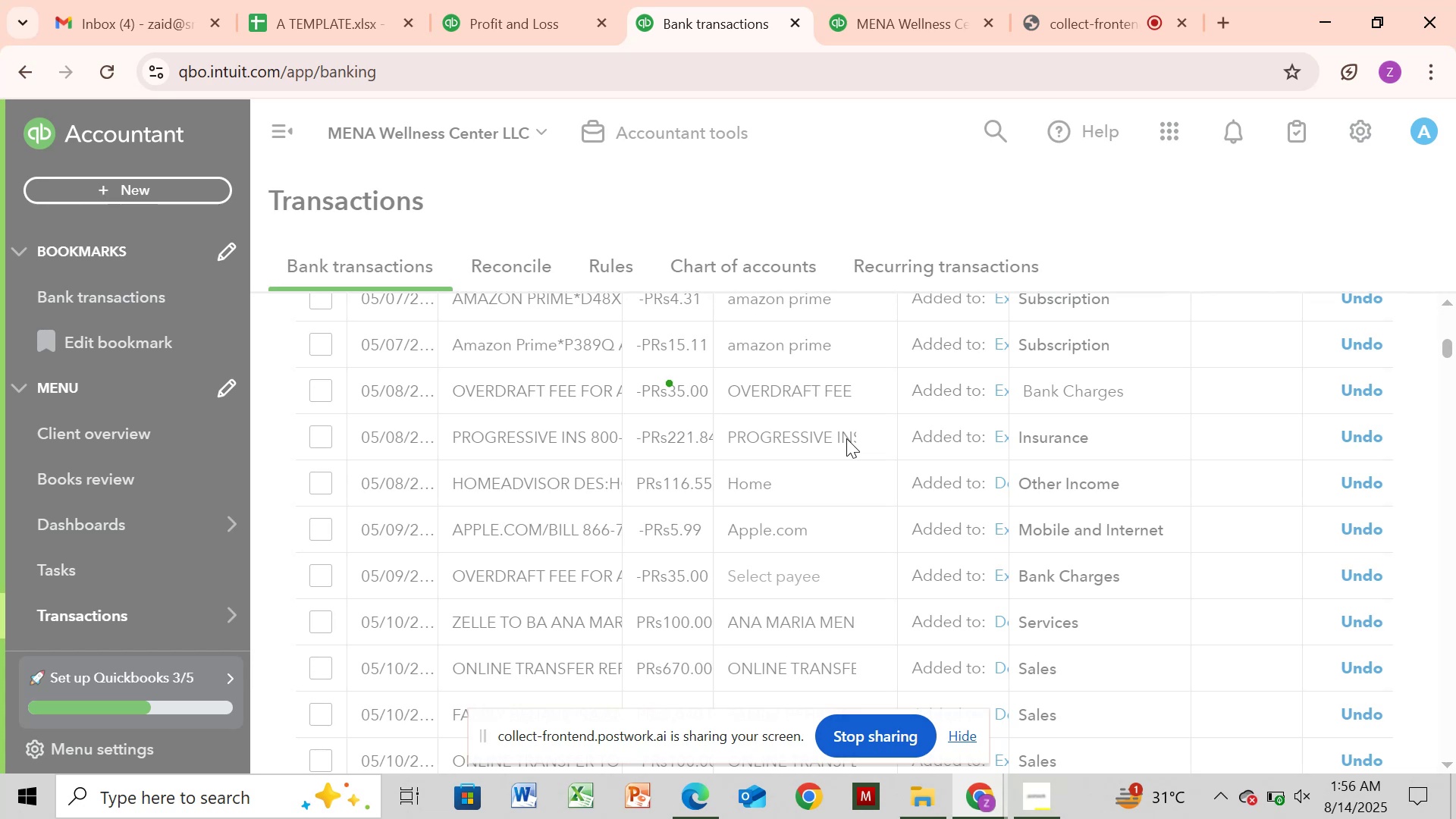 